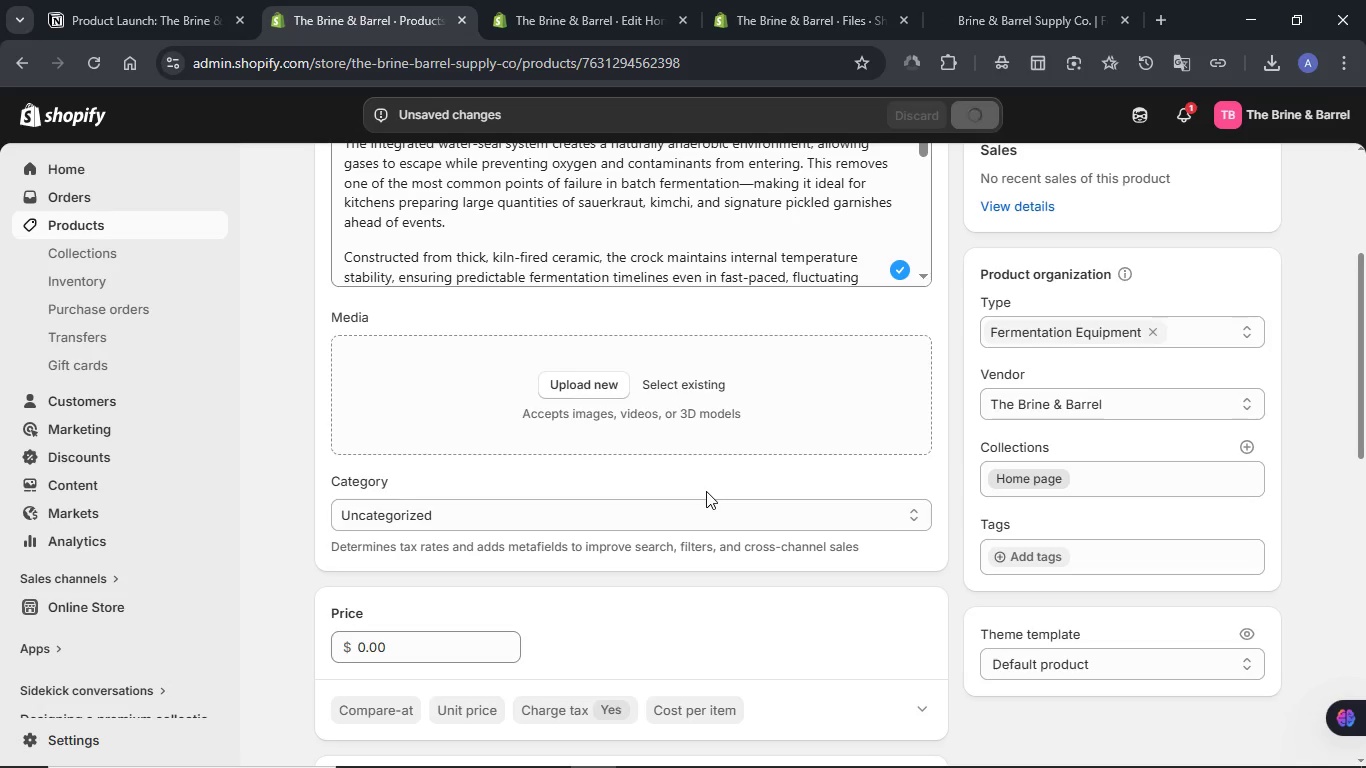 
scroll: coordinate [722, 467], scroll_direction: down, amount: 6.0
 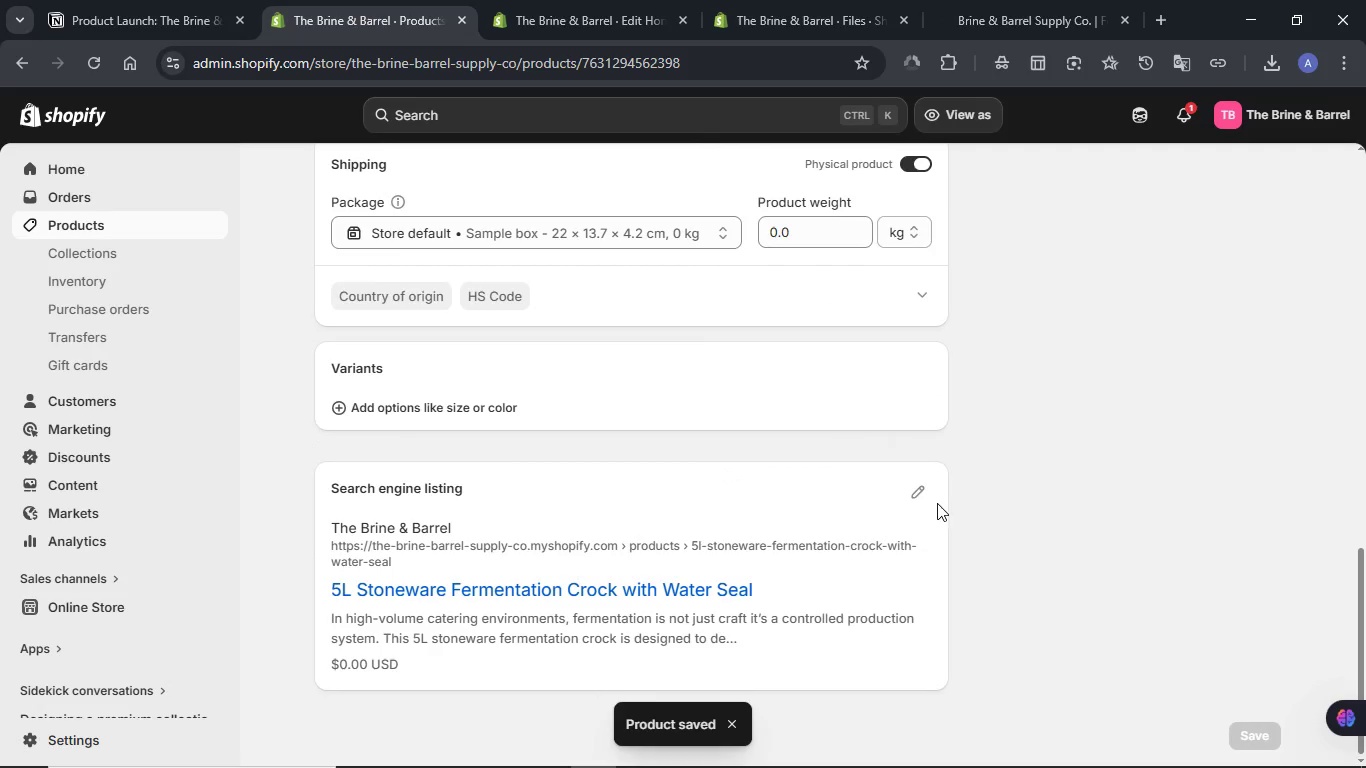 
left_click([914, 488])
 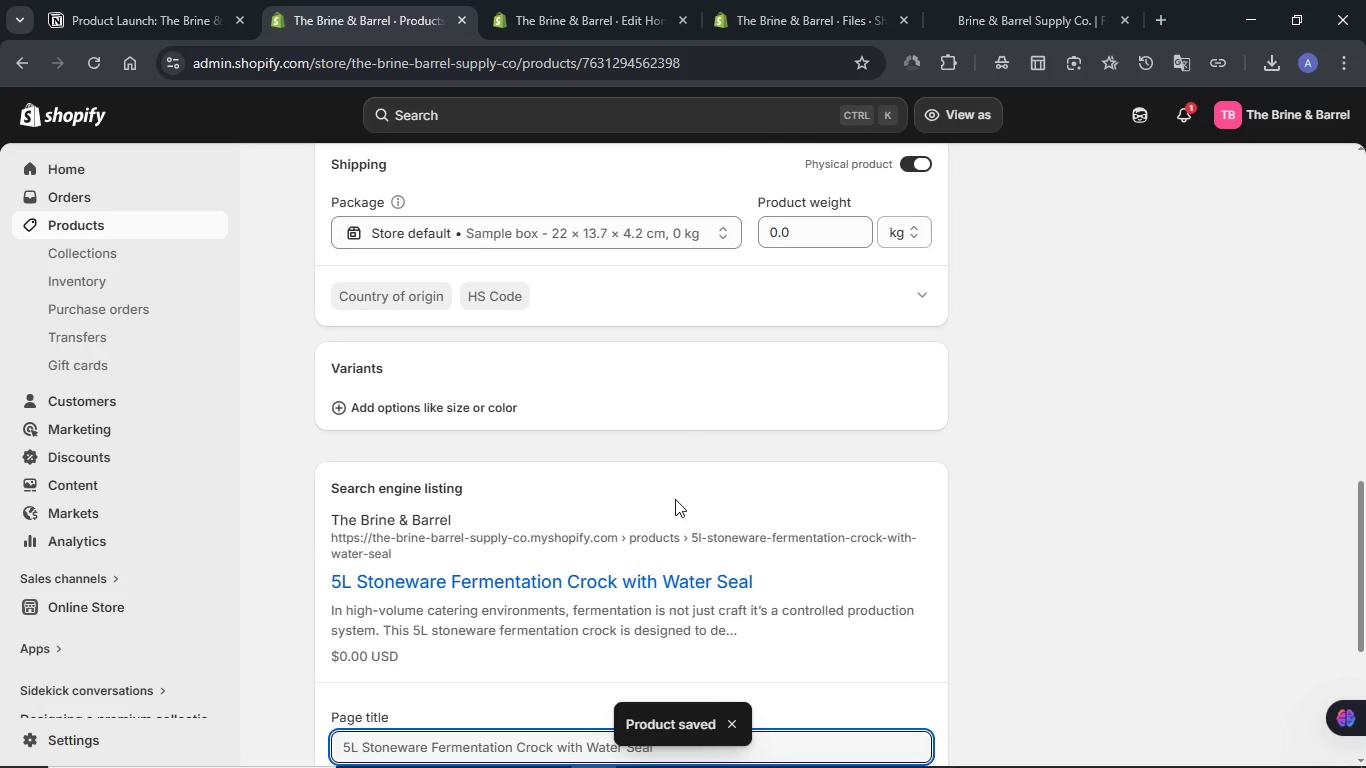 
scroll: coordinate [675, 499], scroll_direction: down, amount: 3.0
 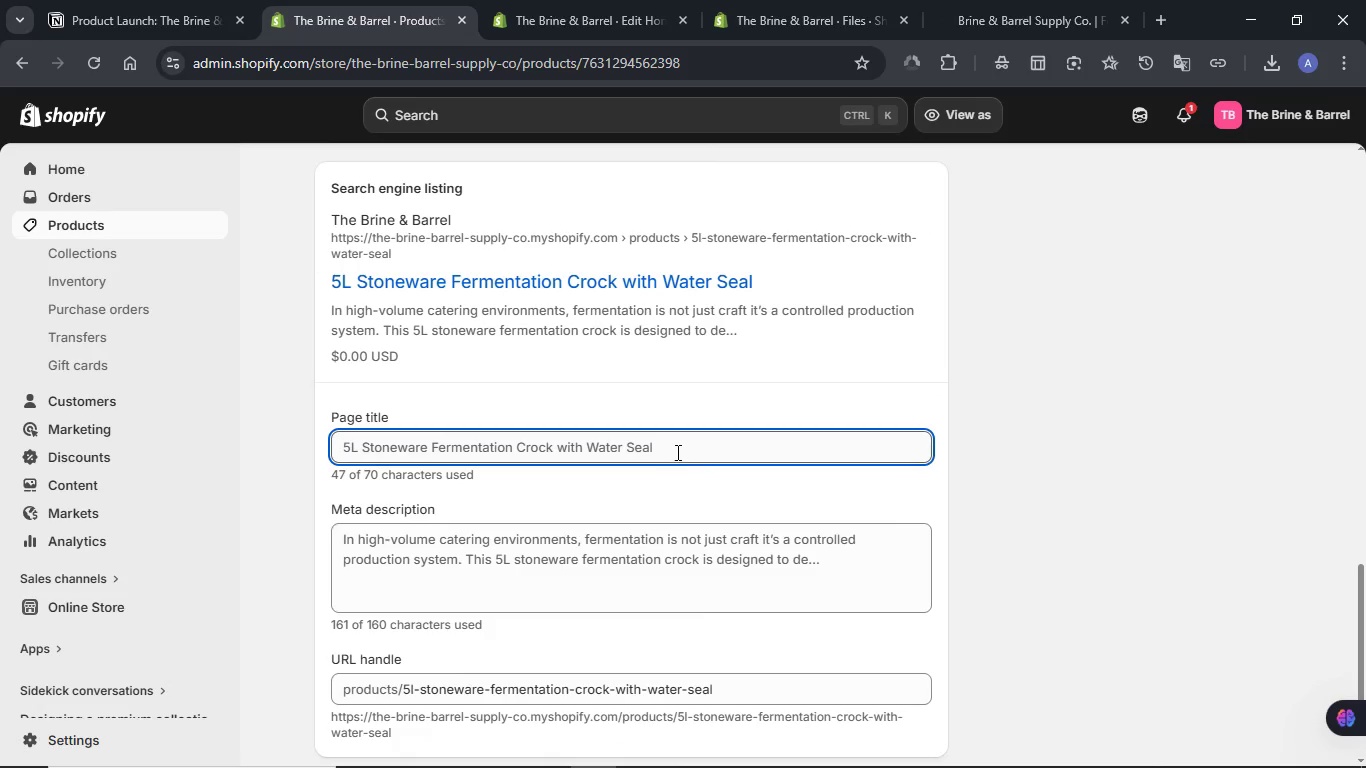 
left_click_drag(start_coordinate=[671, 455], to_coordinate=[676, 452])
 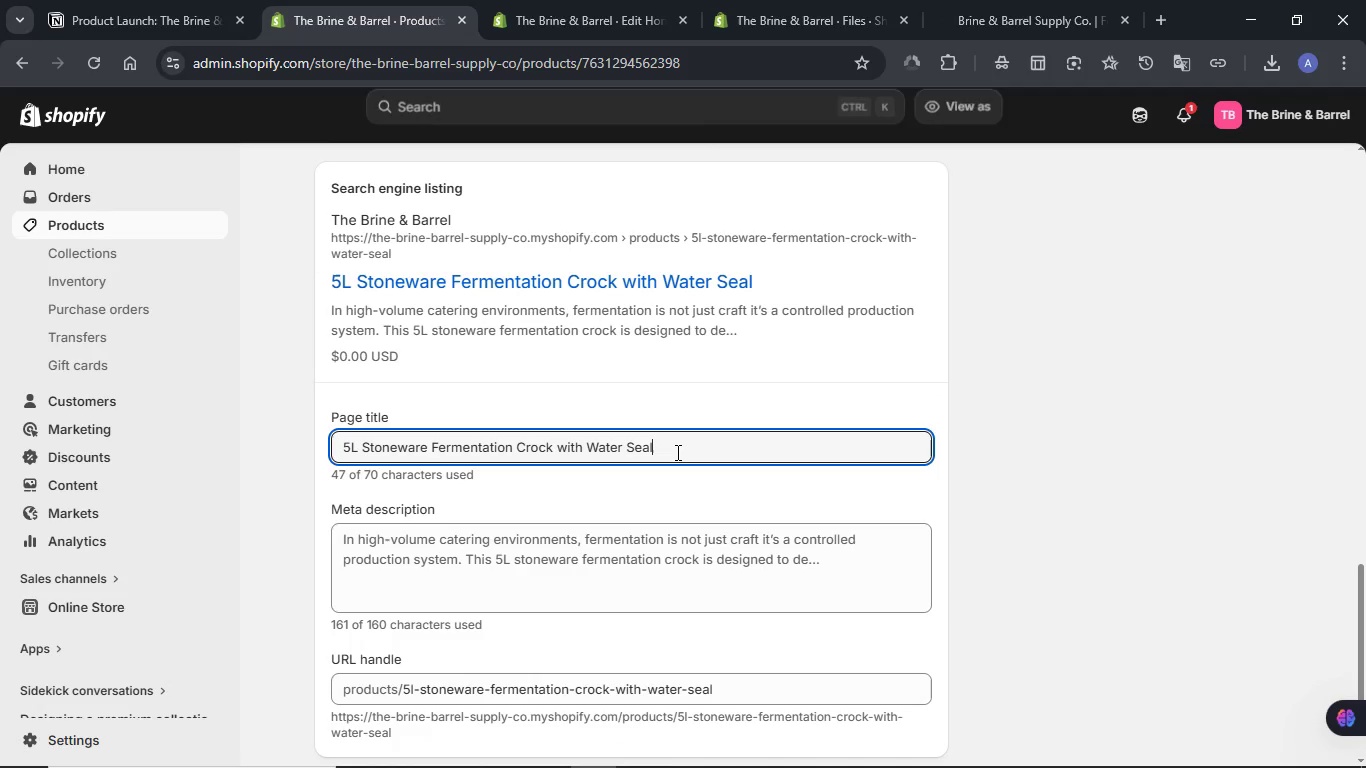 
key(Control+A)
 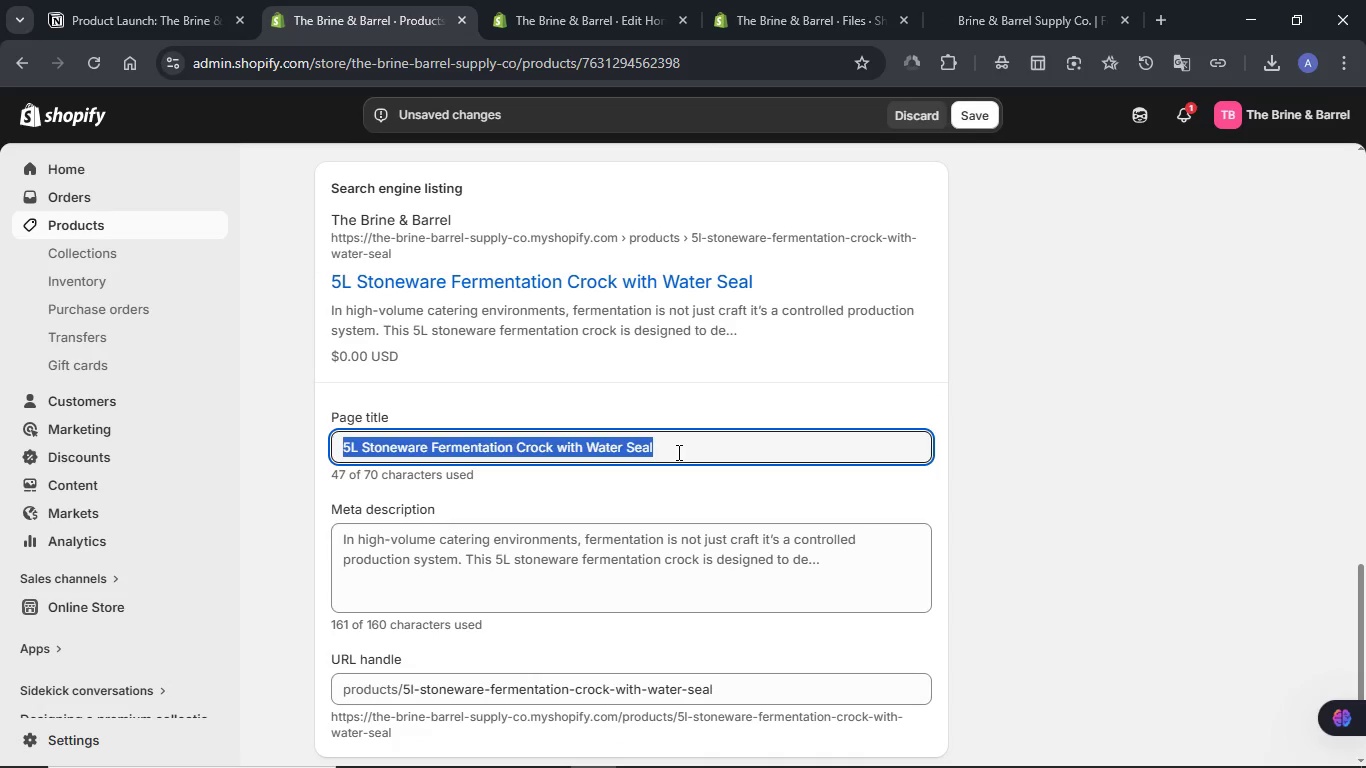 
key(Meta+V)
 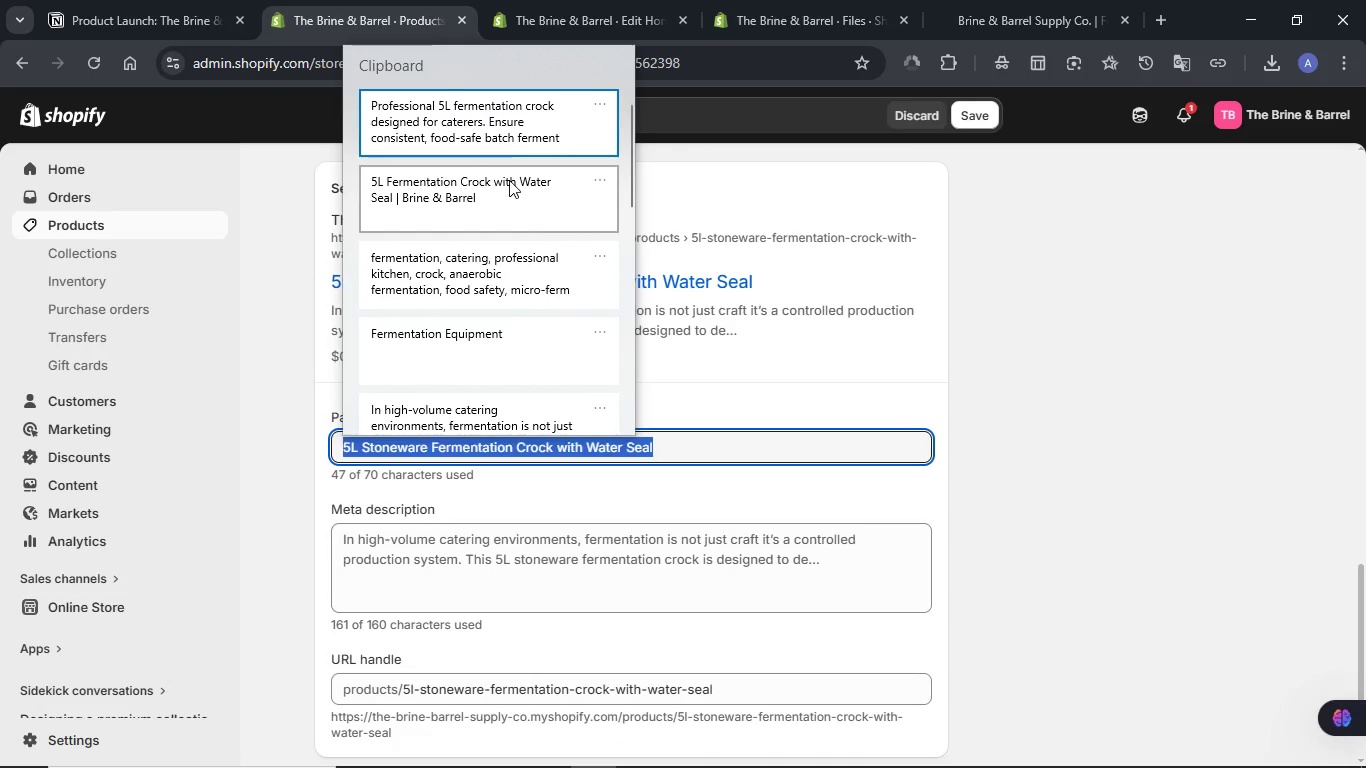 
left_click([509, 180])
 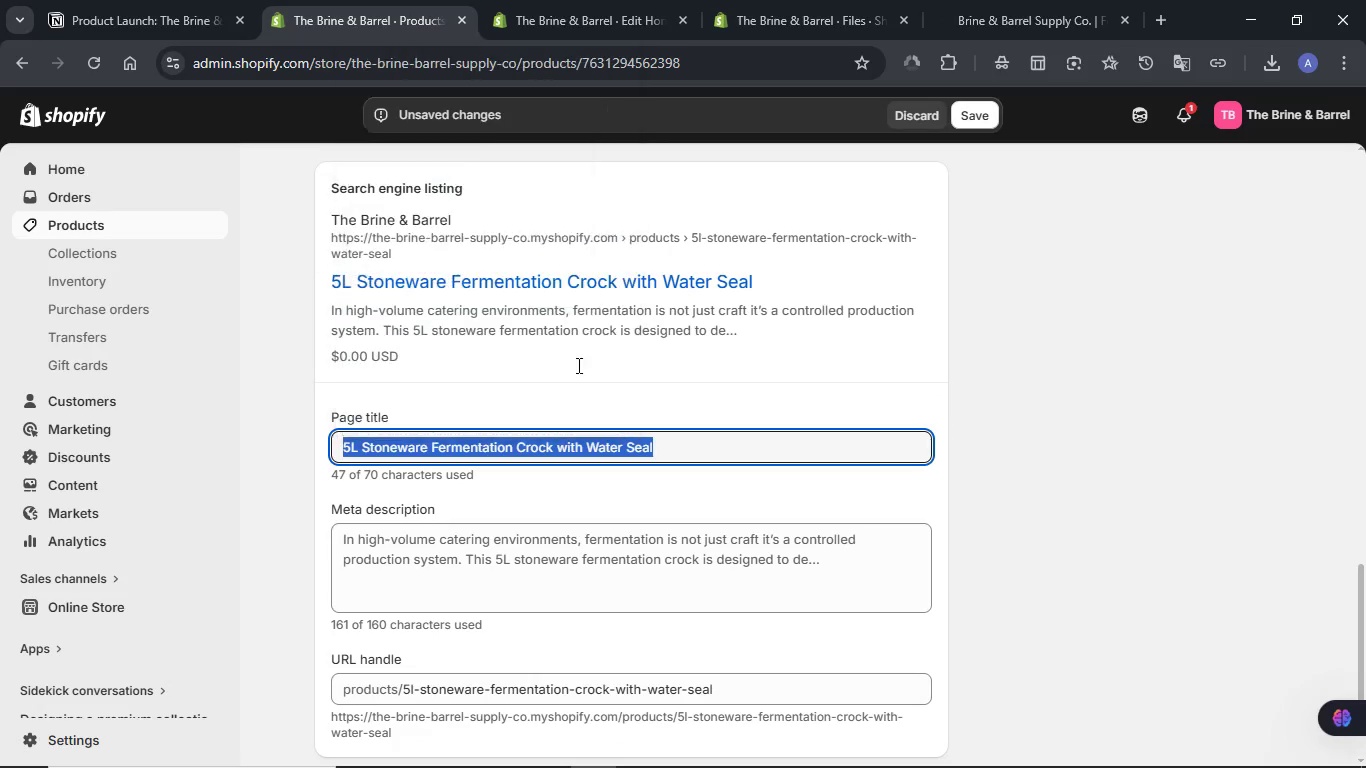 
key(Control+ControlLeft)
 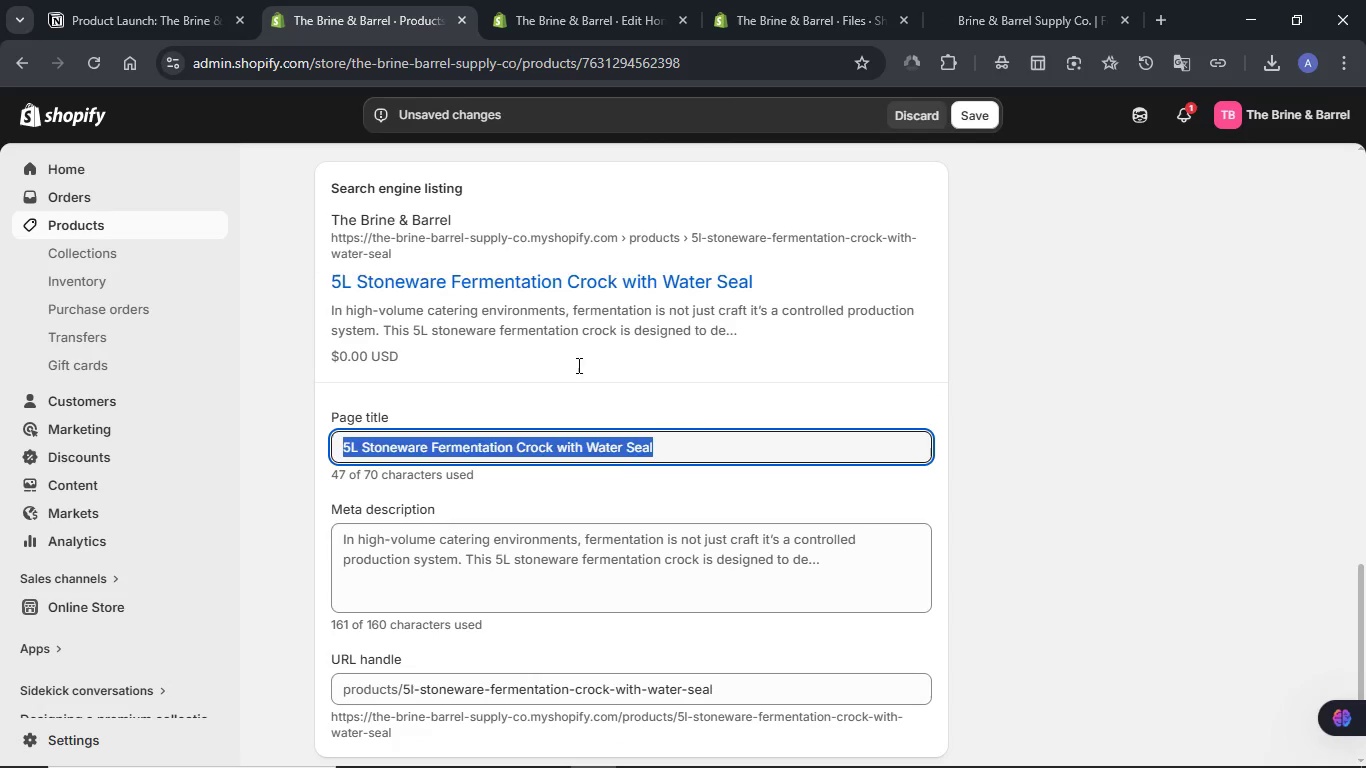 
key(Control+V)
 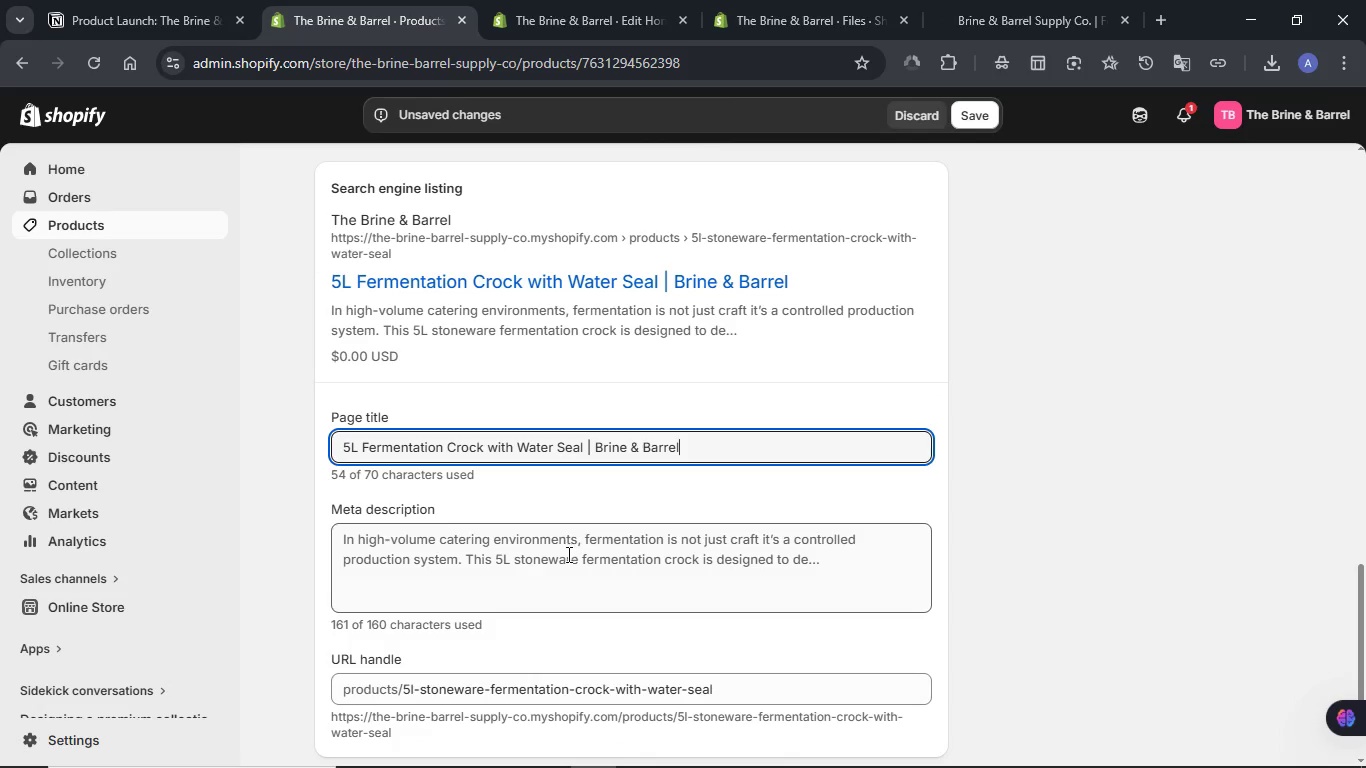 
left_click([567, 556])
 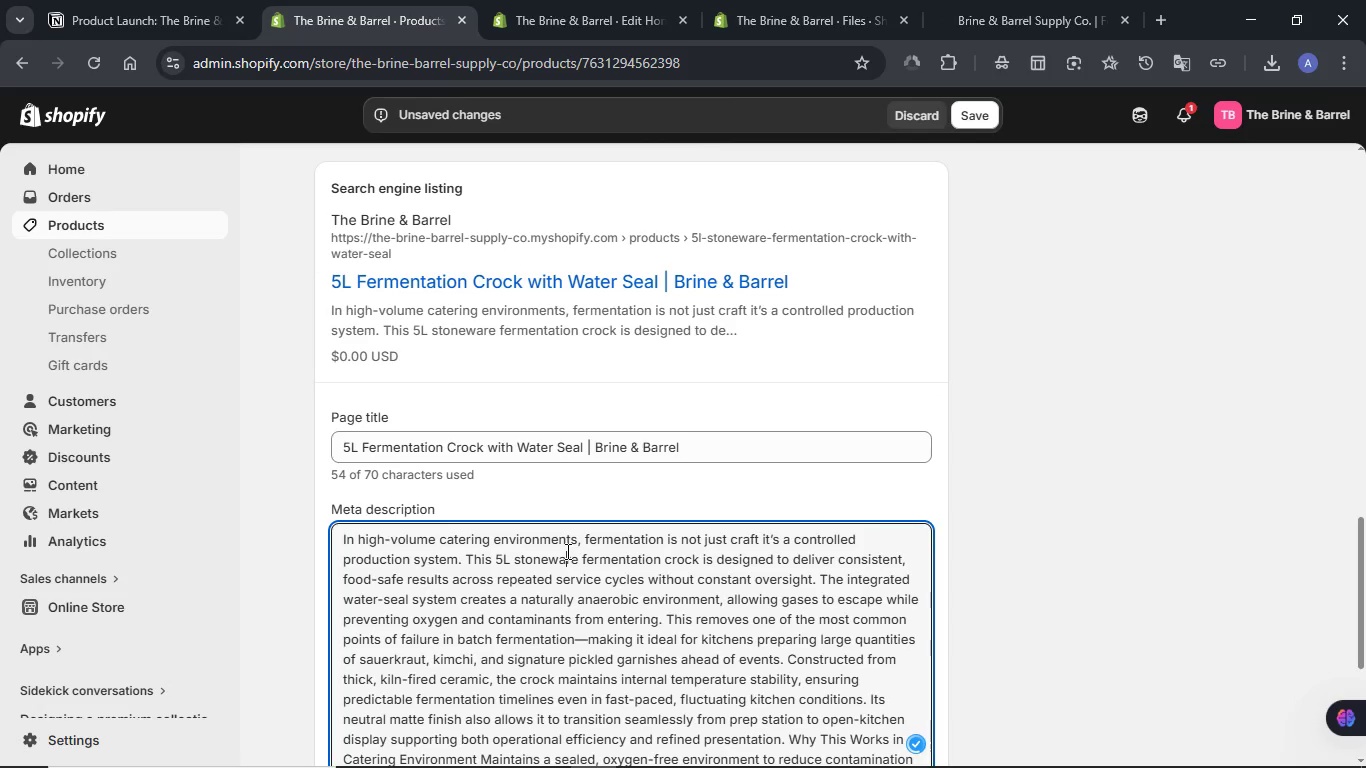 
key(Control+A)
 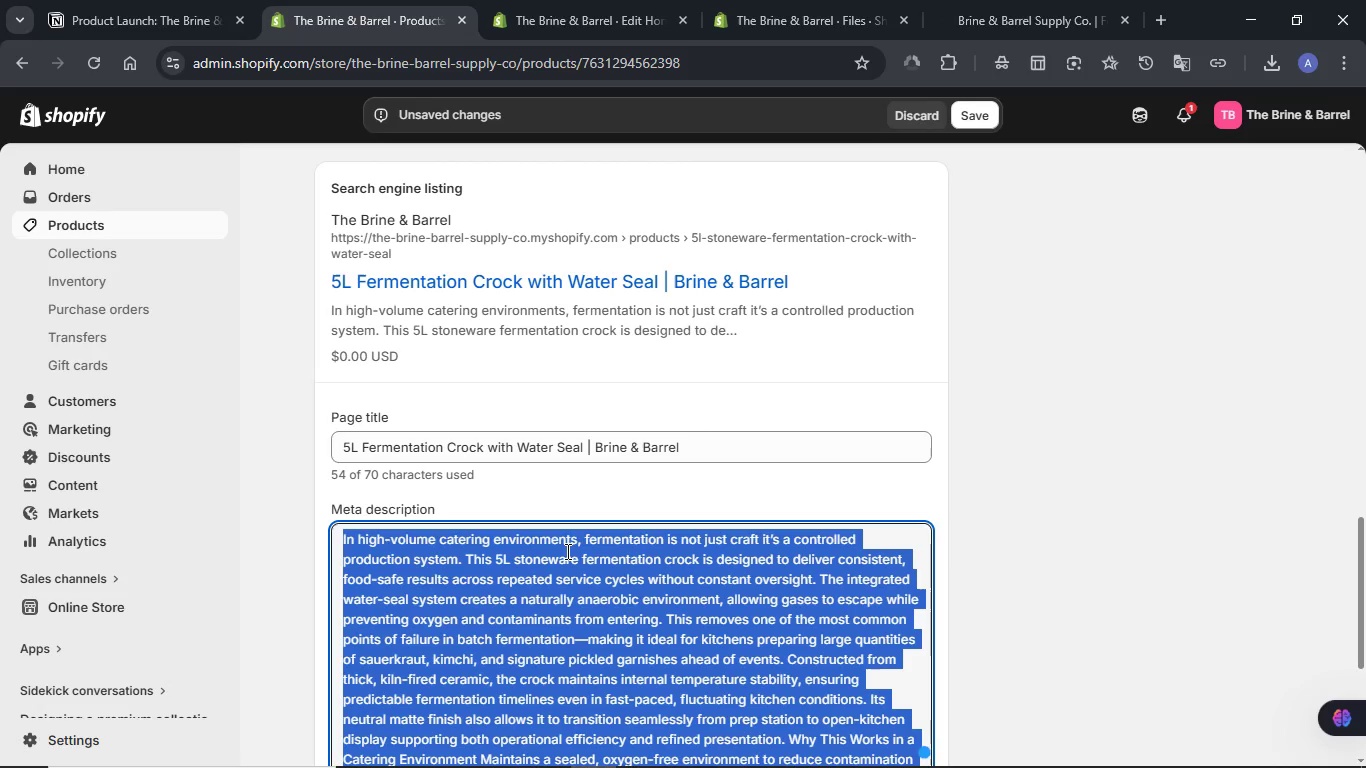 
key(Meta+V)
 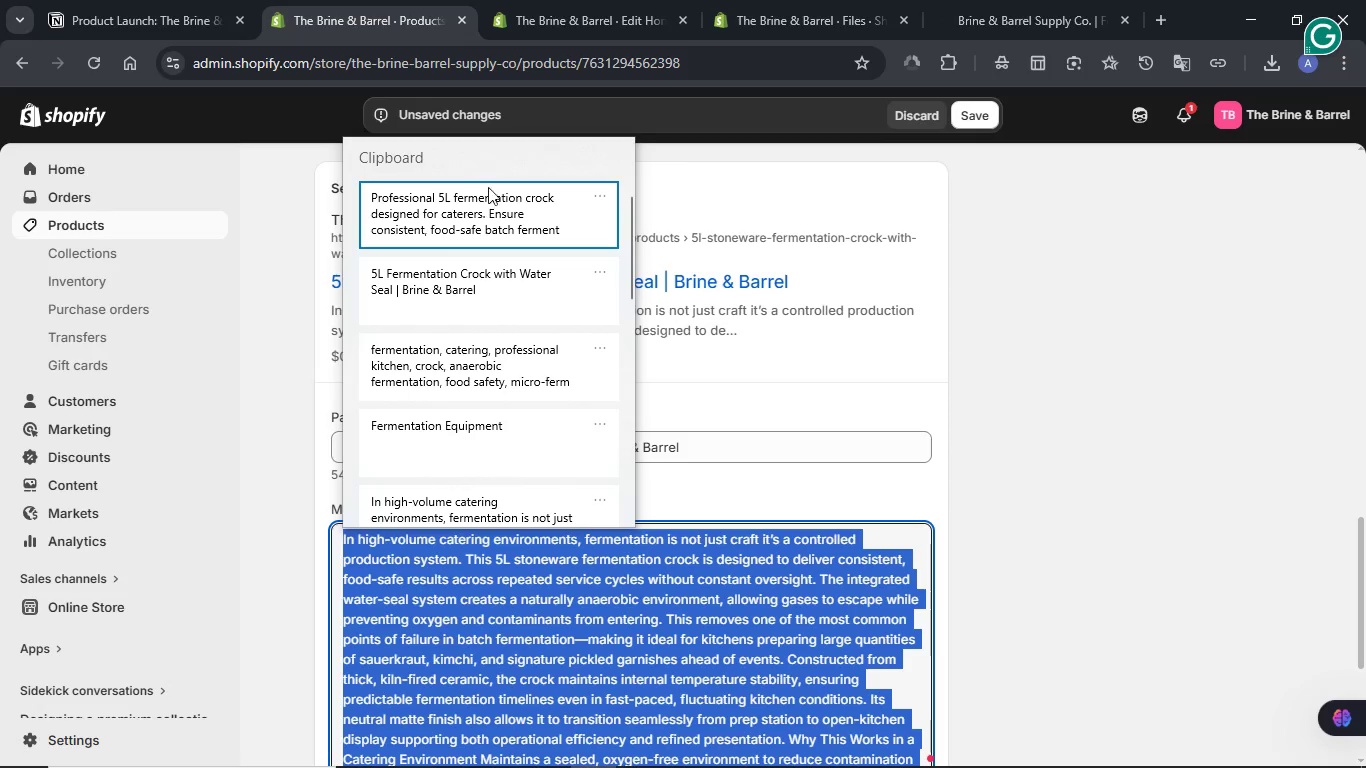 
left_click([490, 196])
 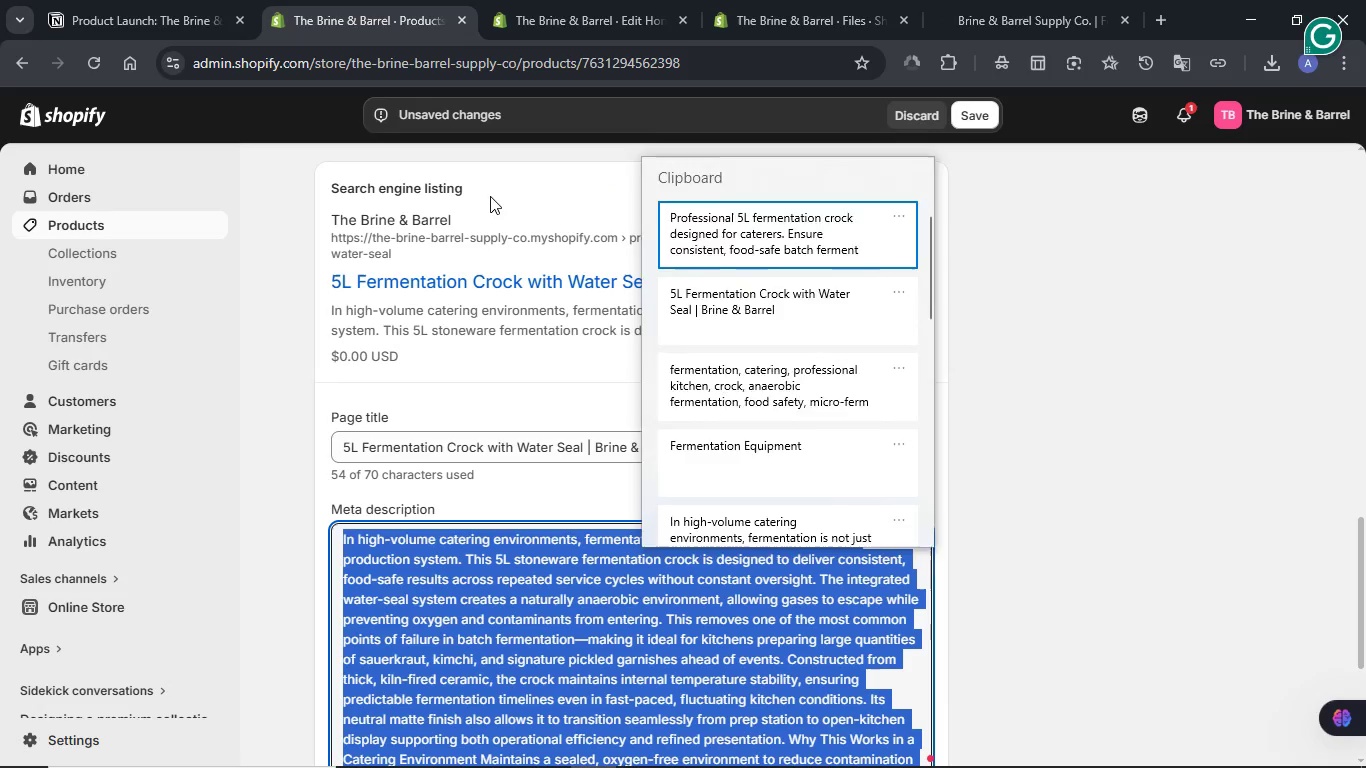 
key(Control+ControlLeft)
 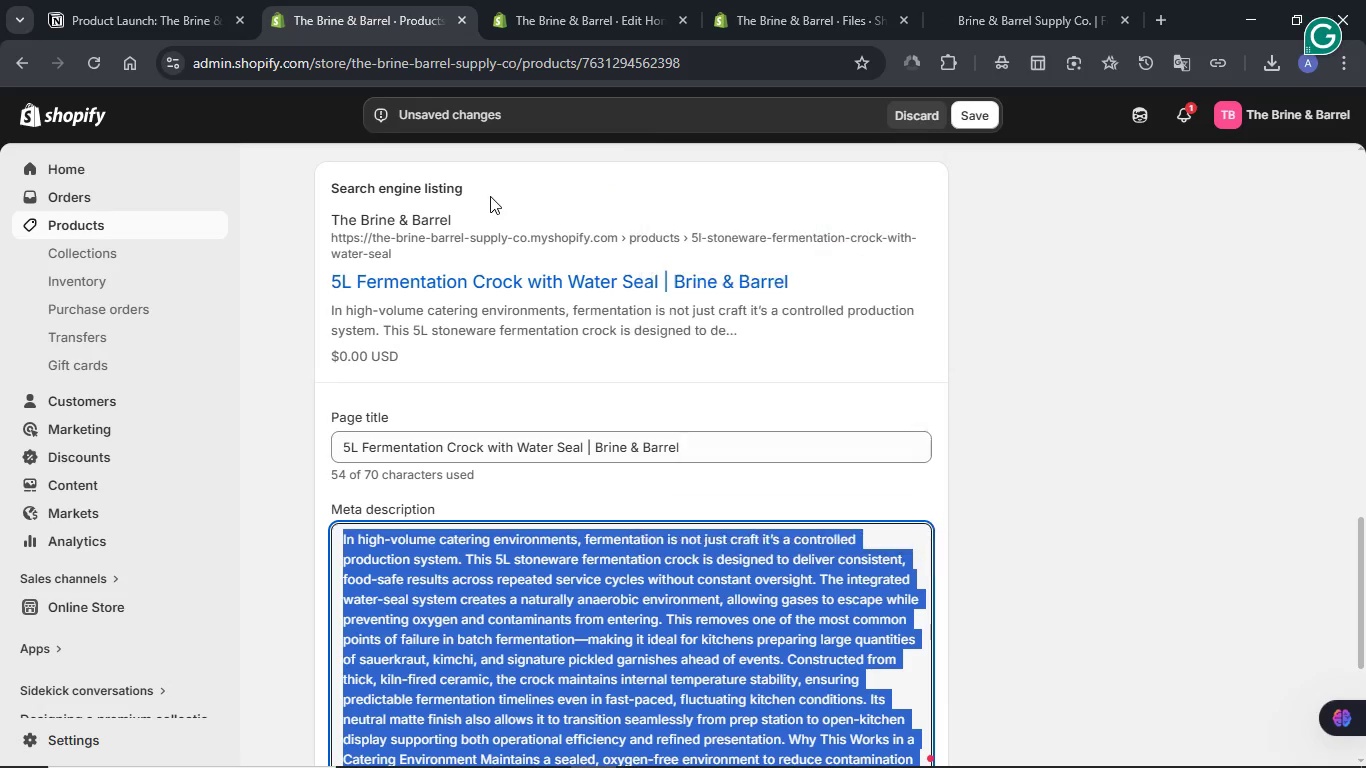 
key(Control+V)
 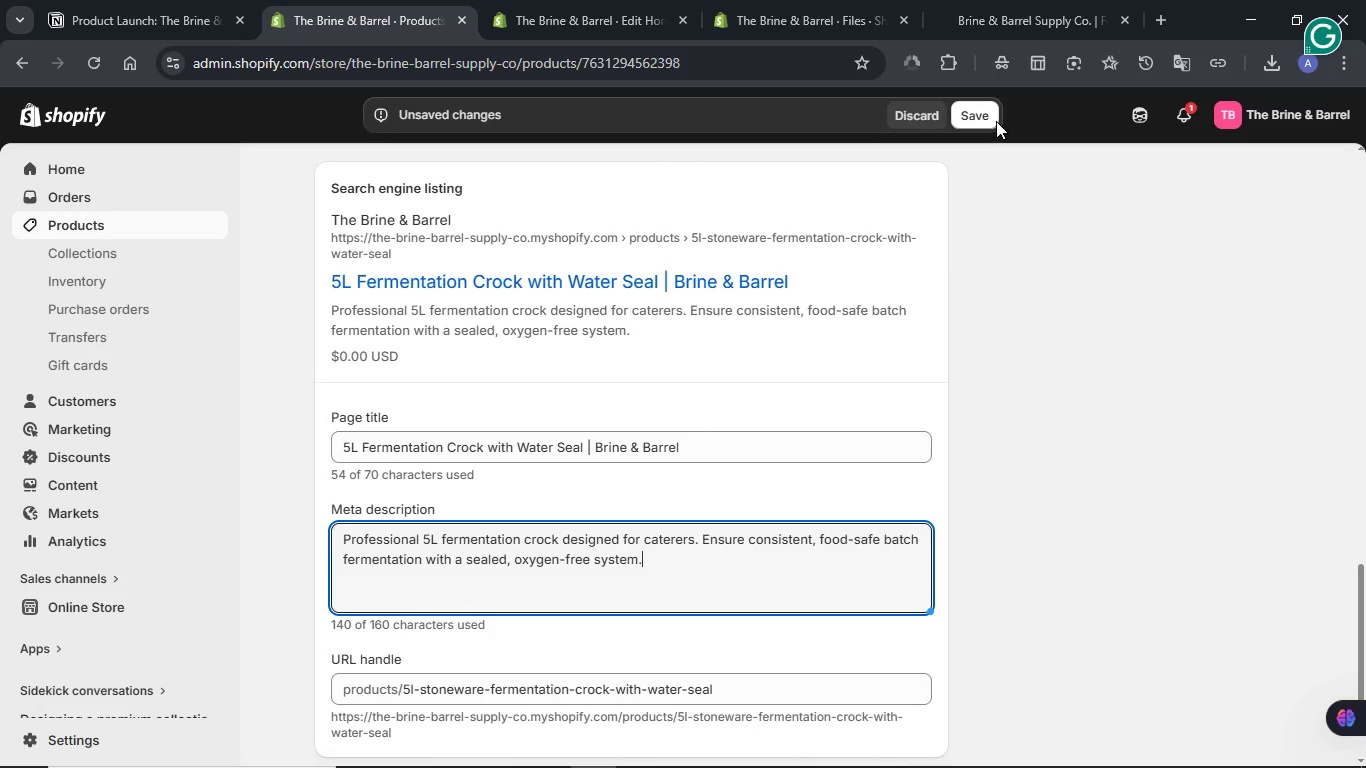 
left_click([985, 119])
 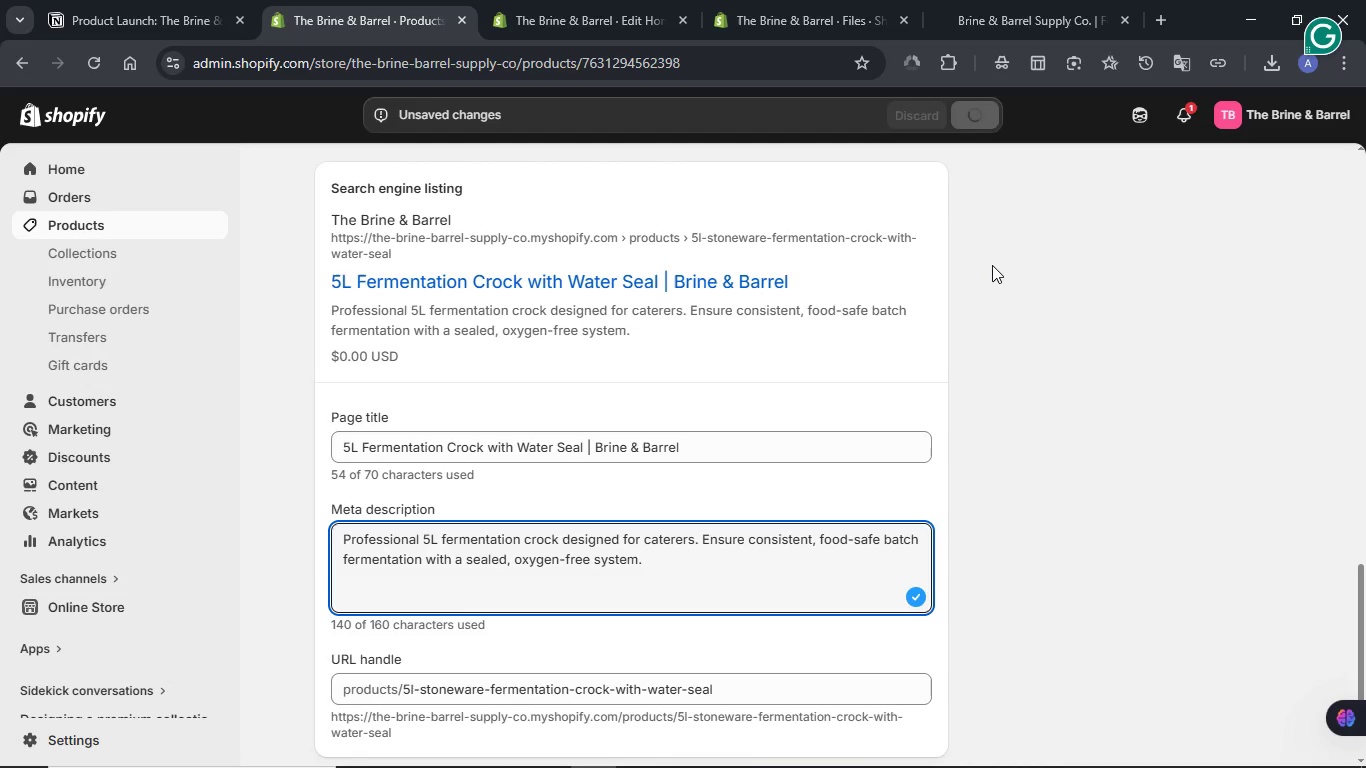 
wait(7.69)
 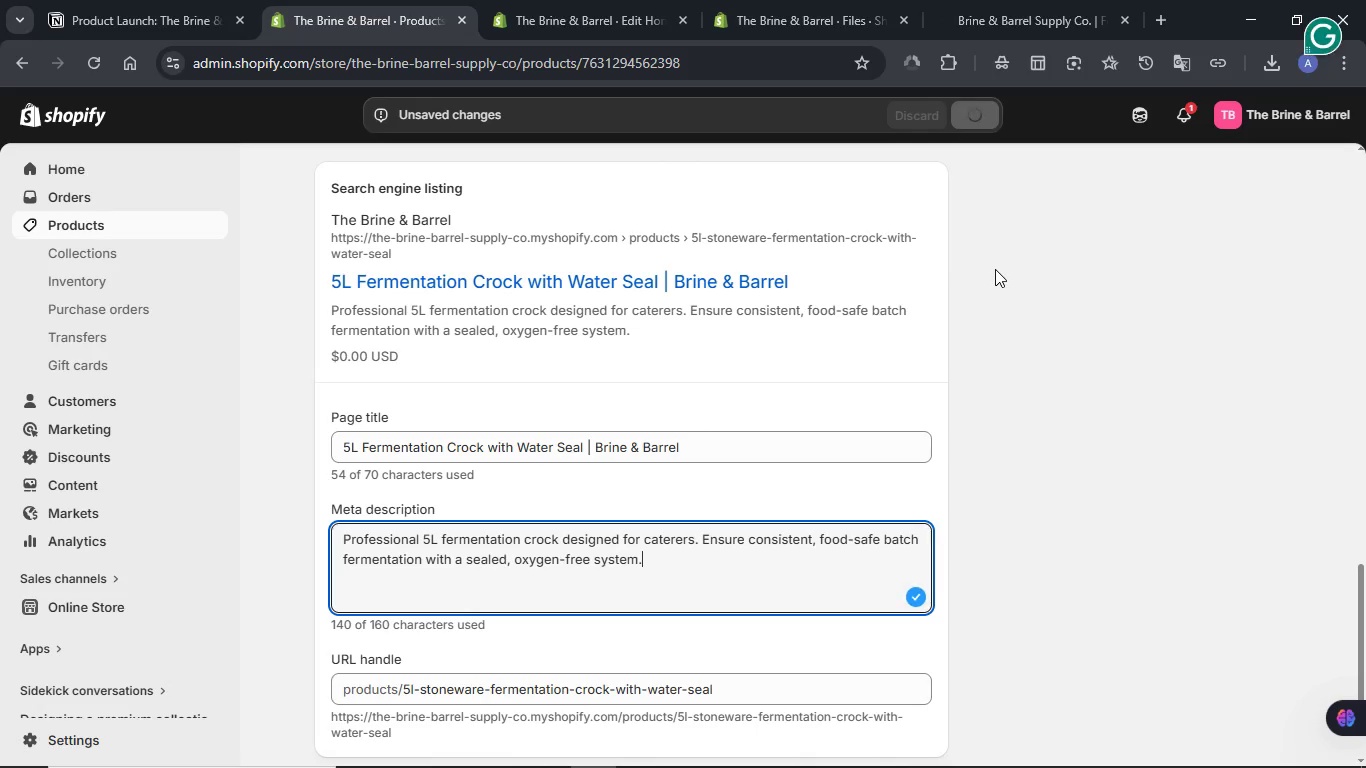 
scroll: coordinate [978, 337], scroll_direction: up, amount: 1.0
 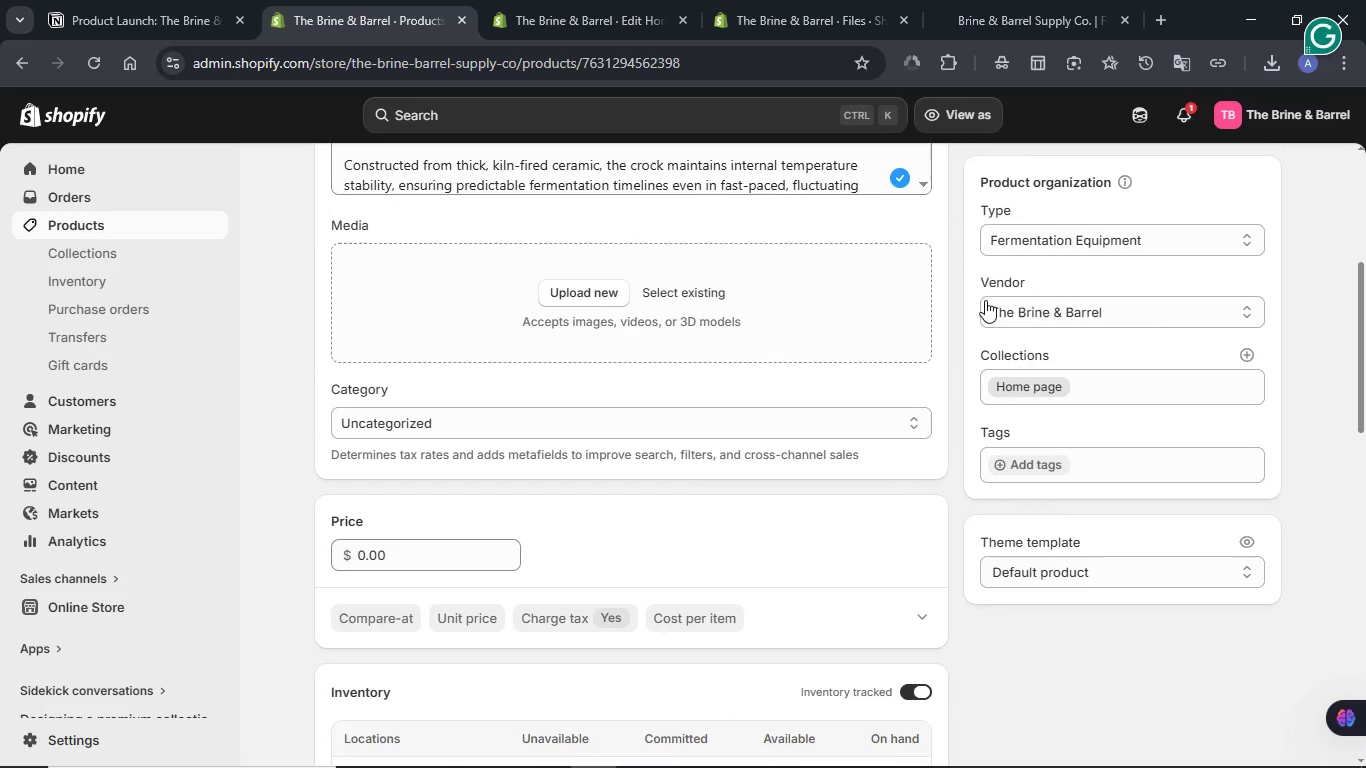 
left_click([1154, 115])
 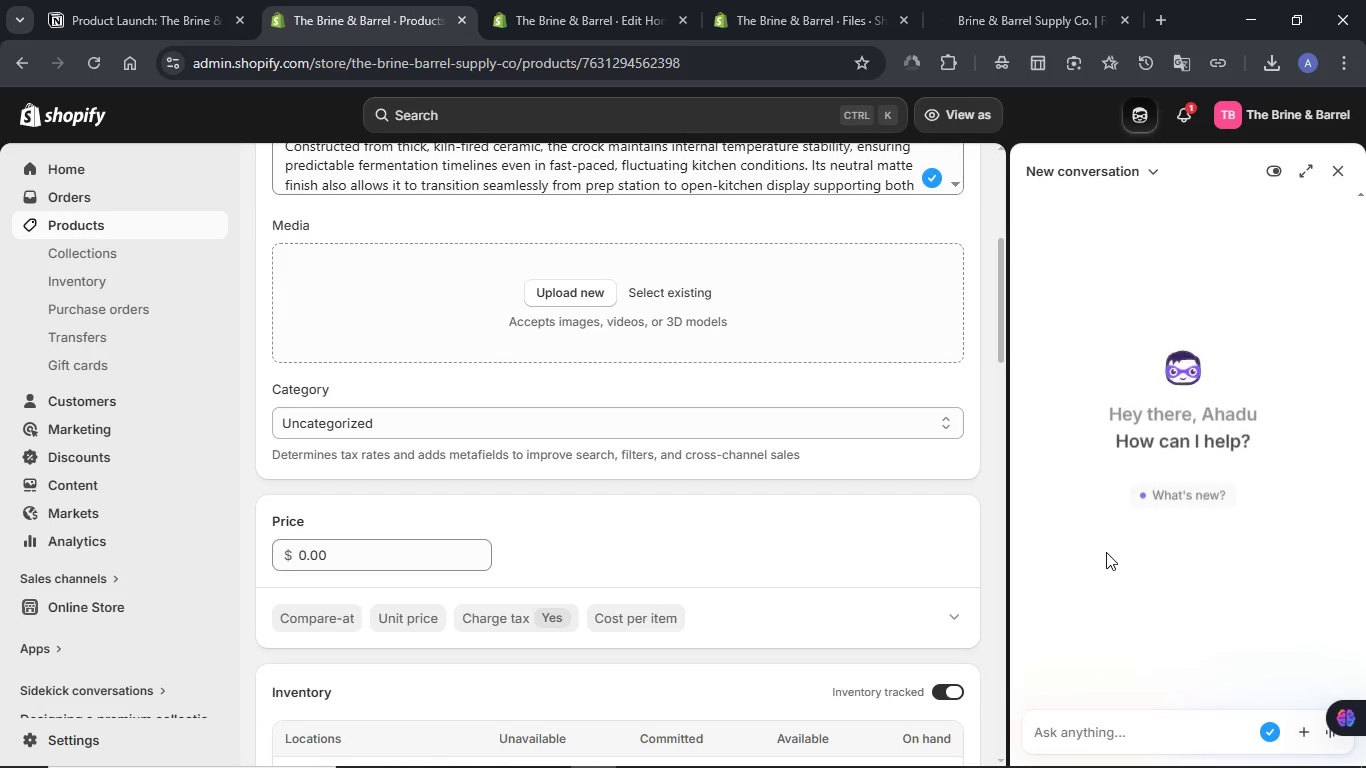 
wait(5.5)
 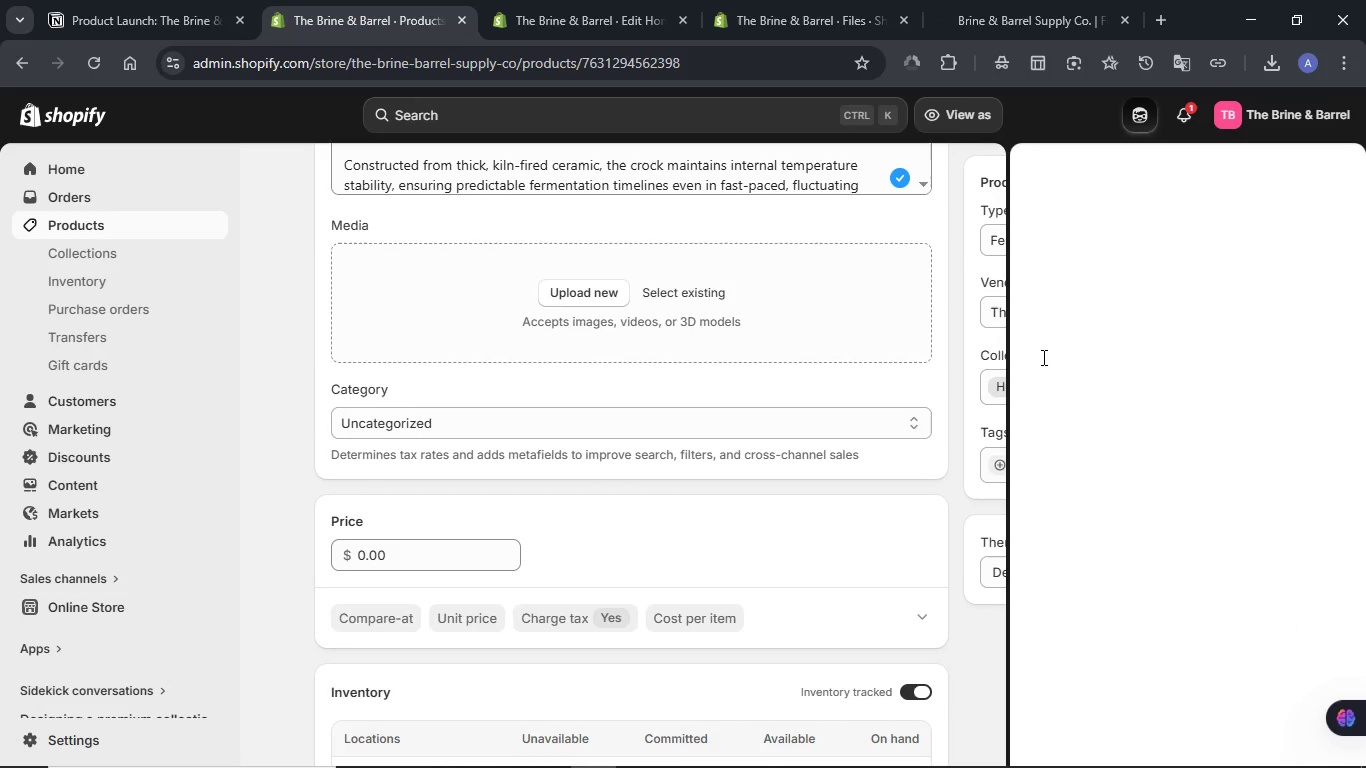 
type(Can you add these tags to this po)
key(Backspace)
type(rocuct)
 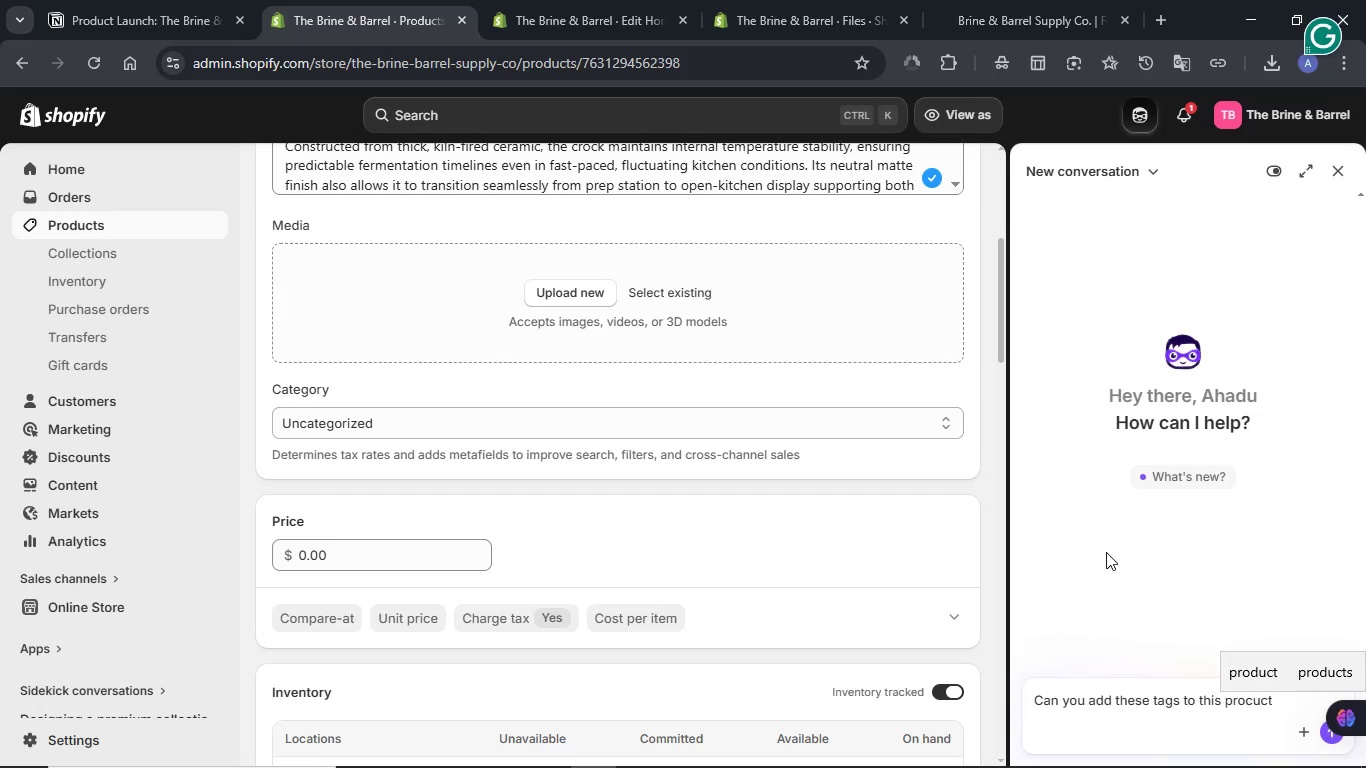 
key(Shift+Enter)
 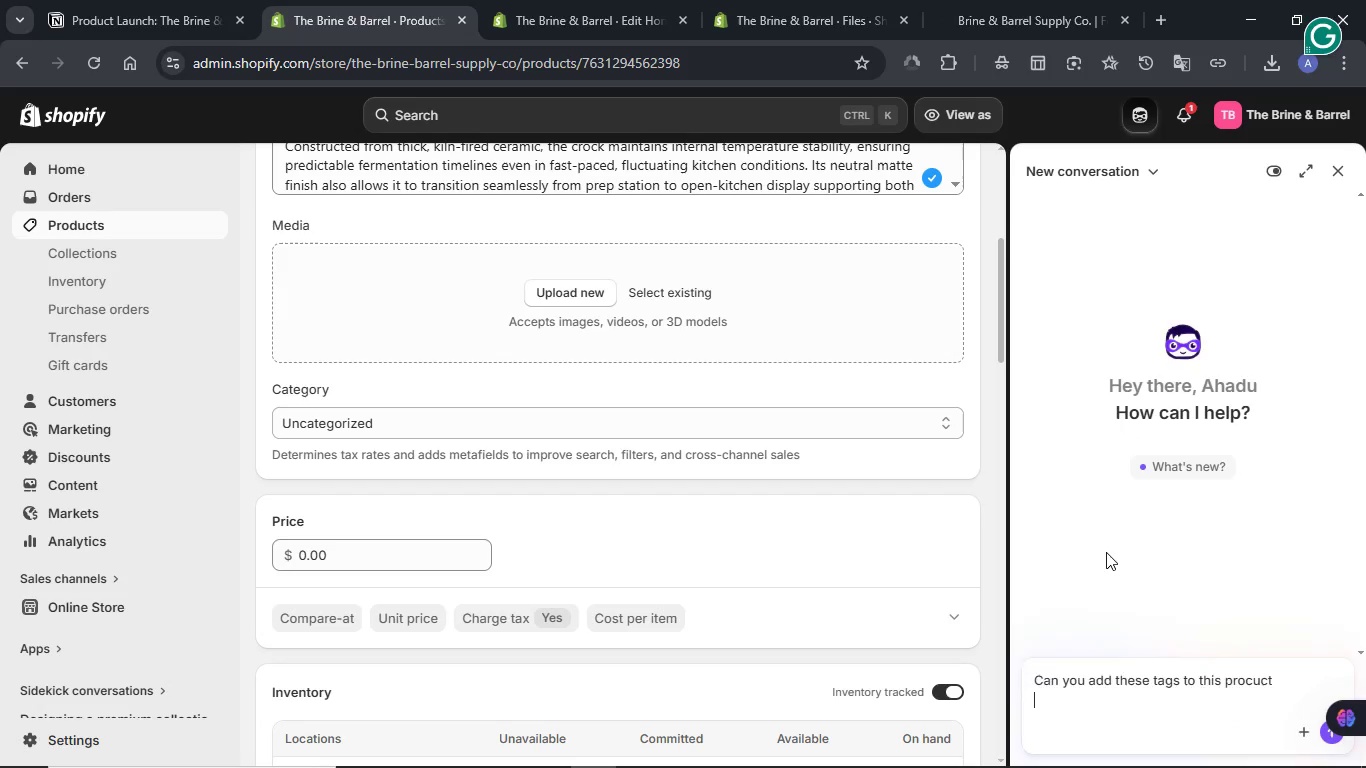 
key(Shift+Enter)
 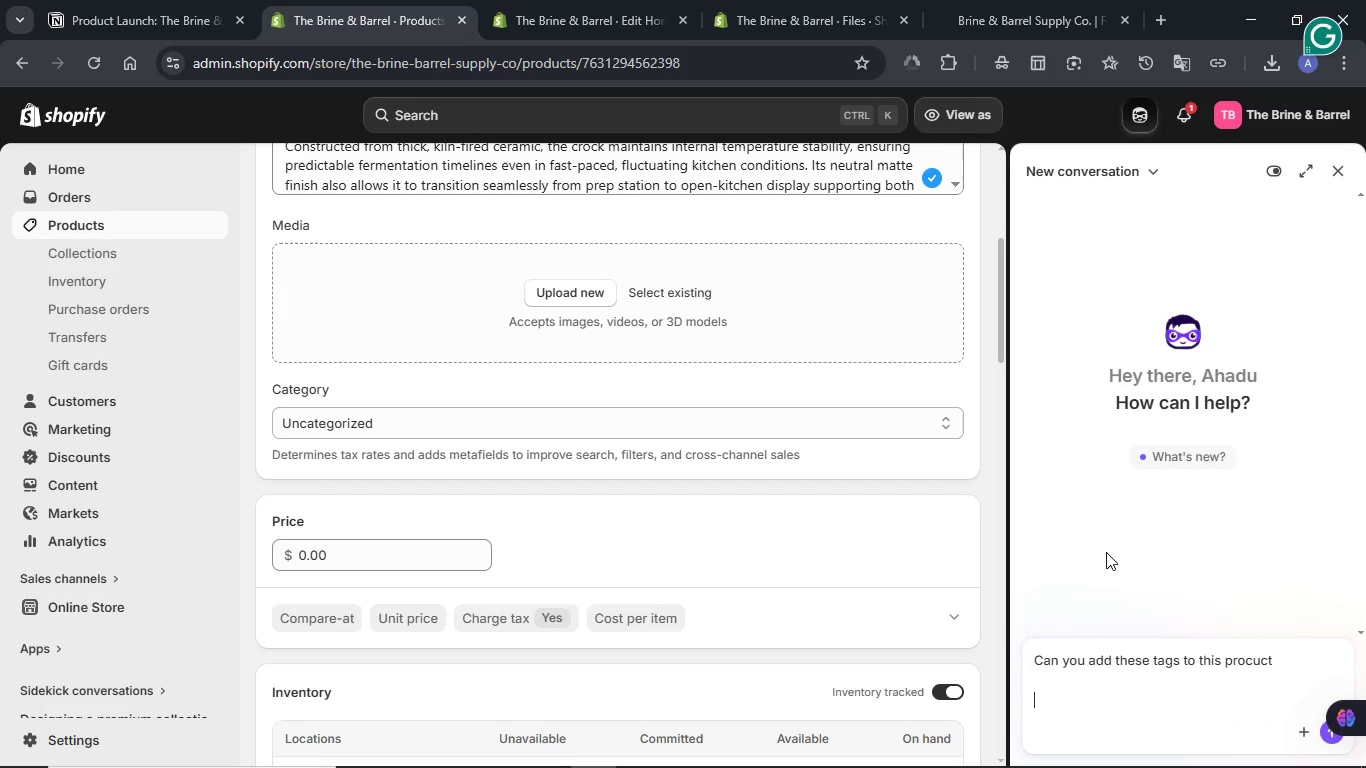 
key(Meta+V)
 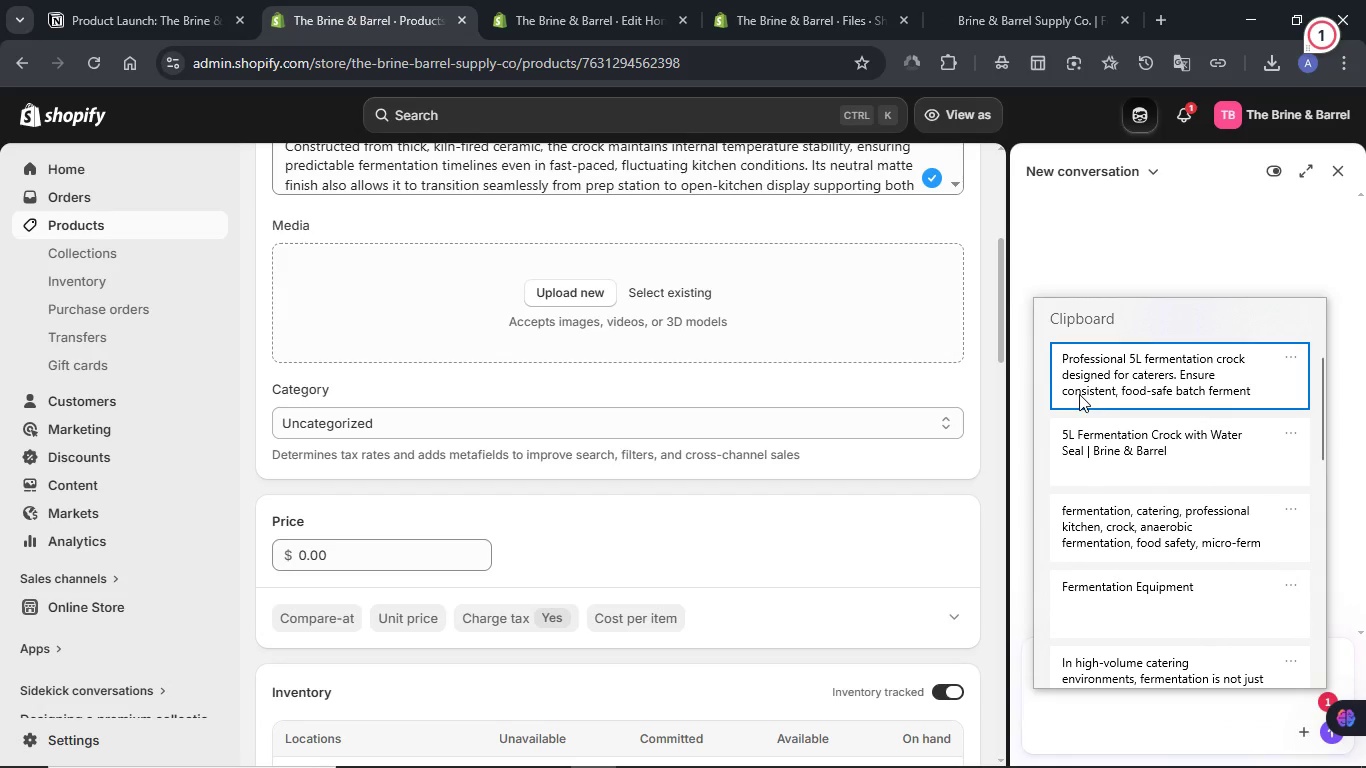 
wait(5.23)
 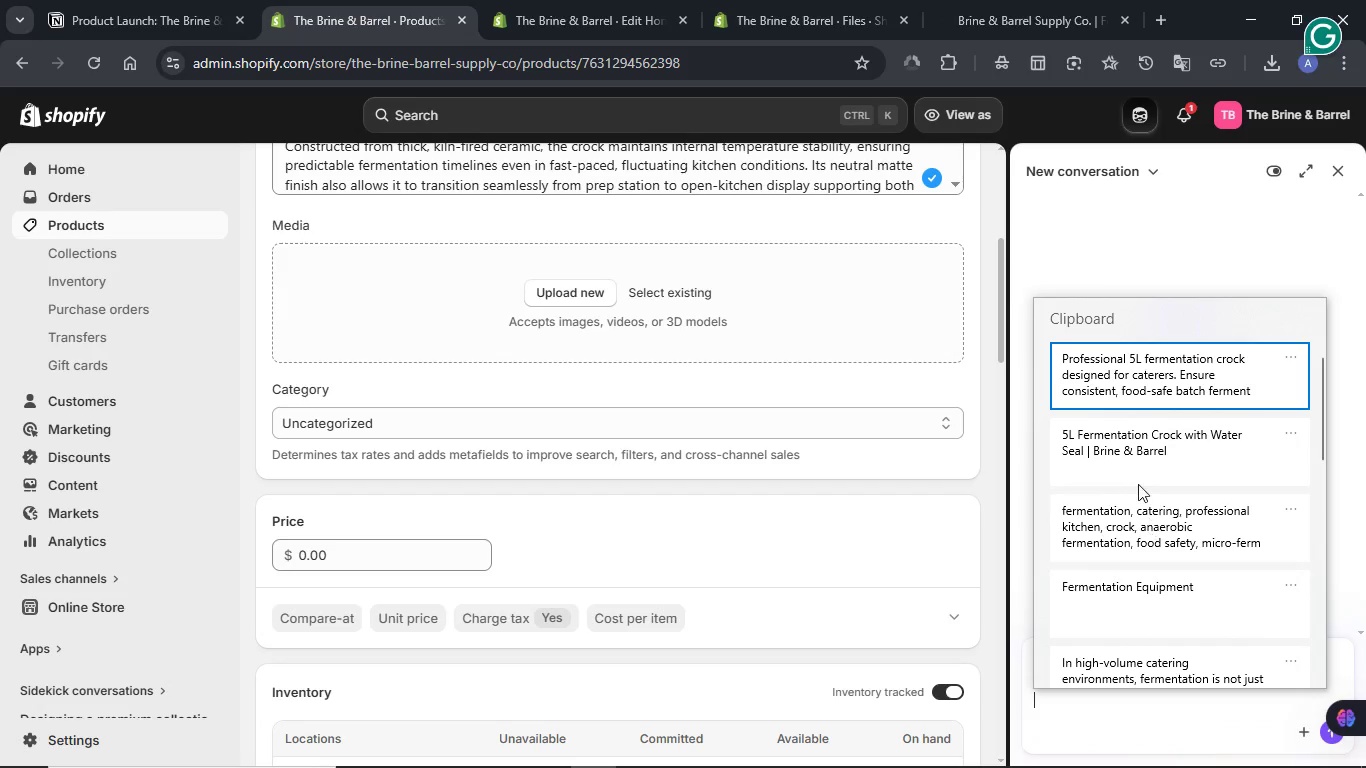 
left_click([1115, 529])
 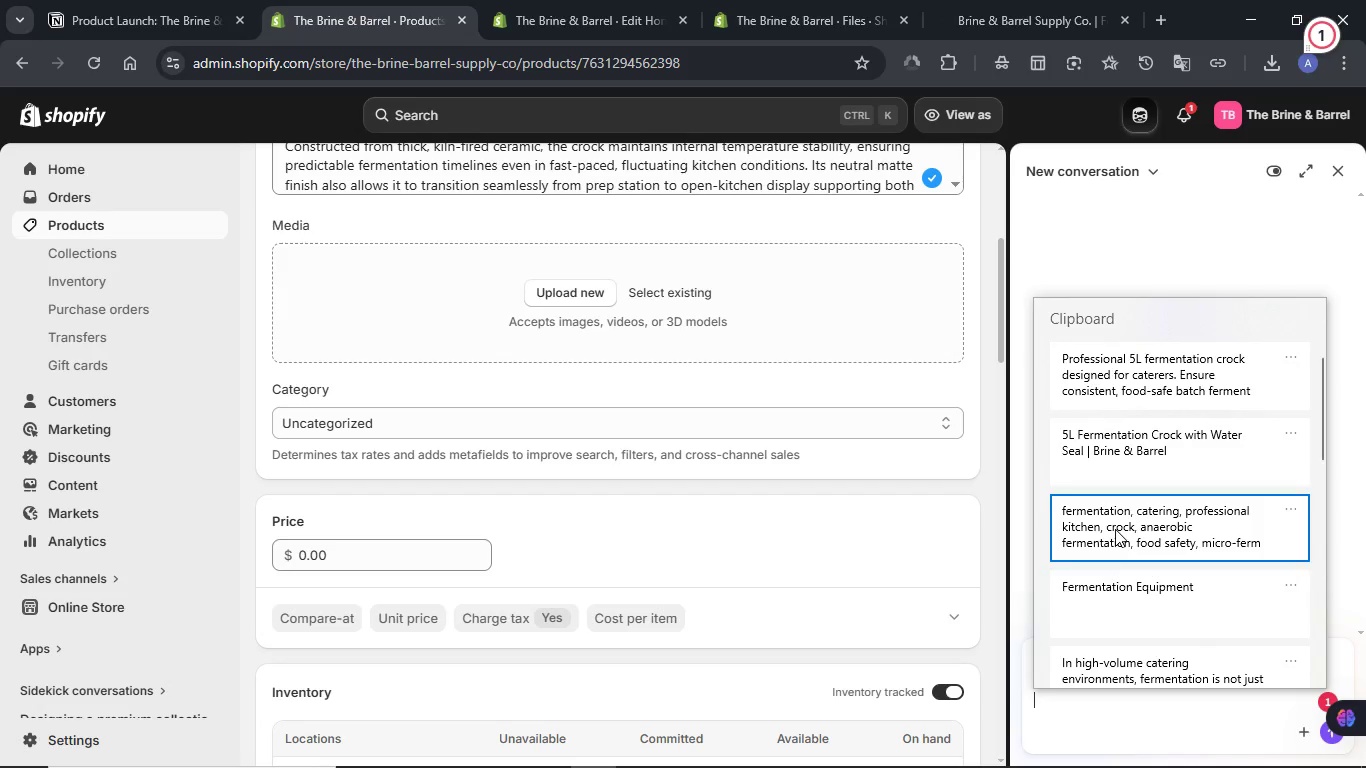 
key(Control+ControlLeft)
 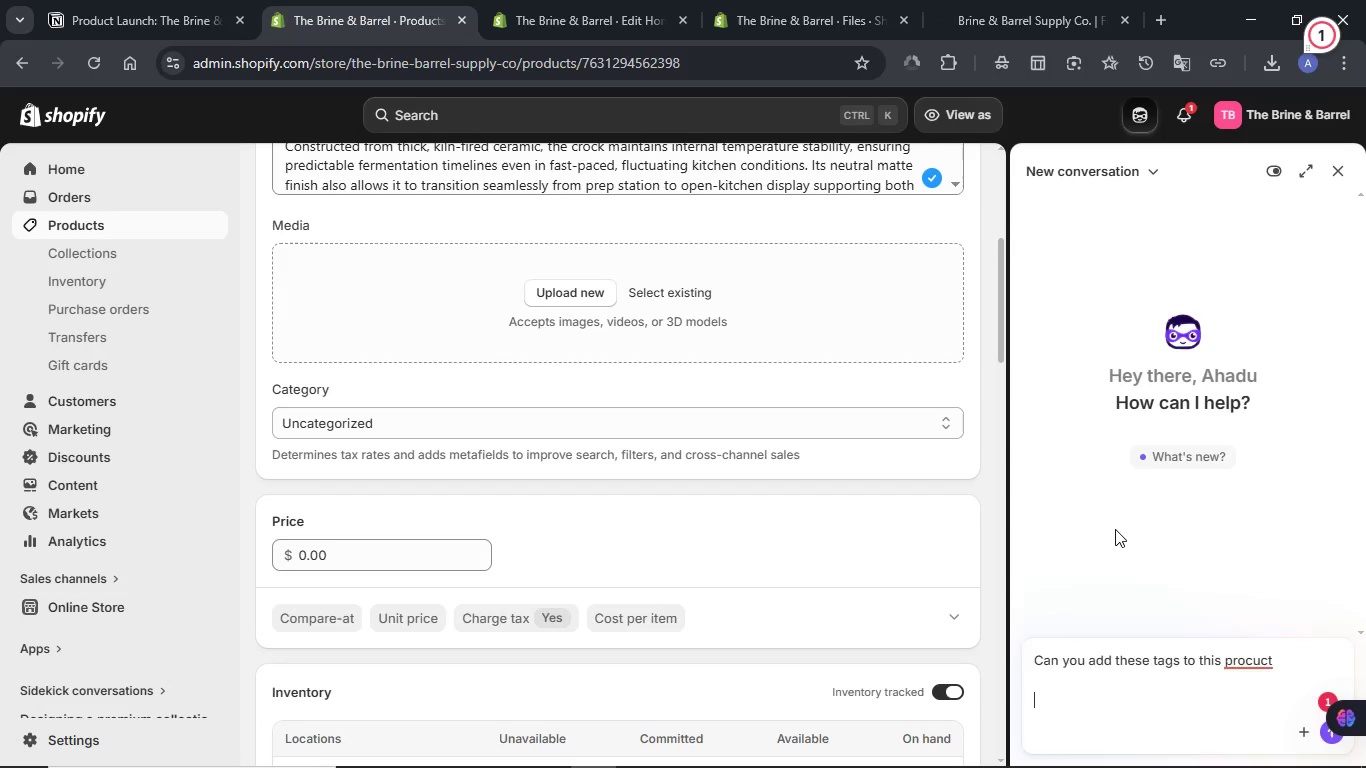 
key(NumpadEnter)
 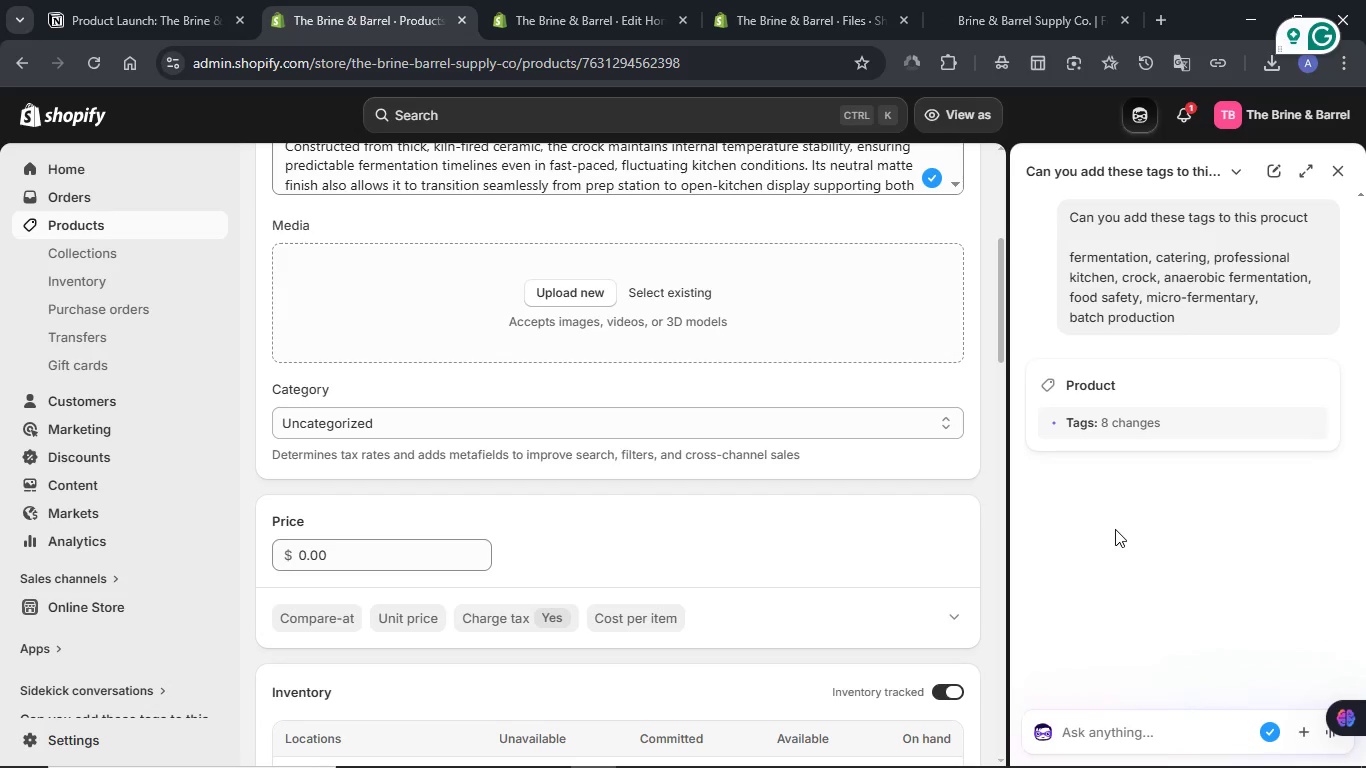 
wait(14.59)
 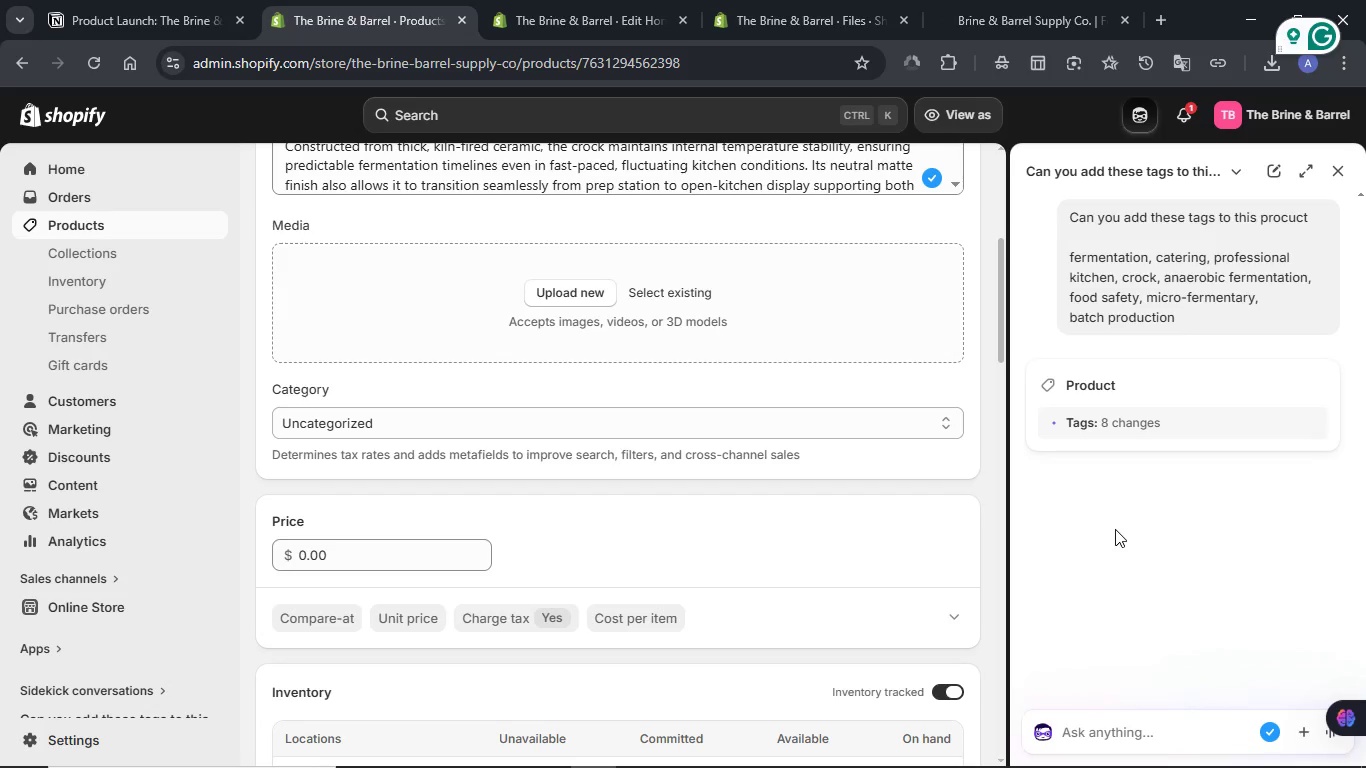 
left_click([981, 113])
 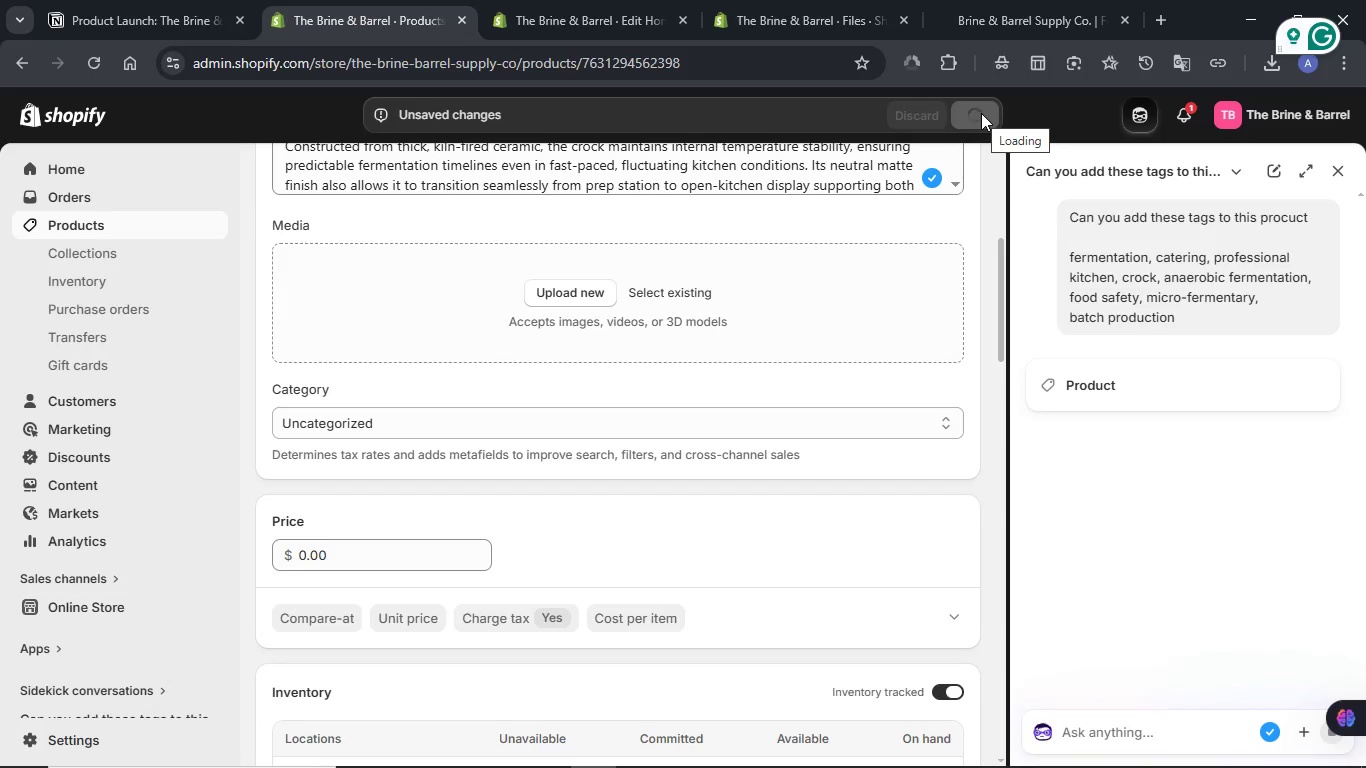 
wait(11.56)
 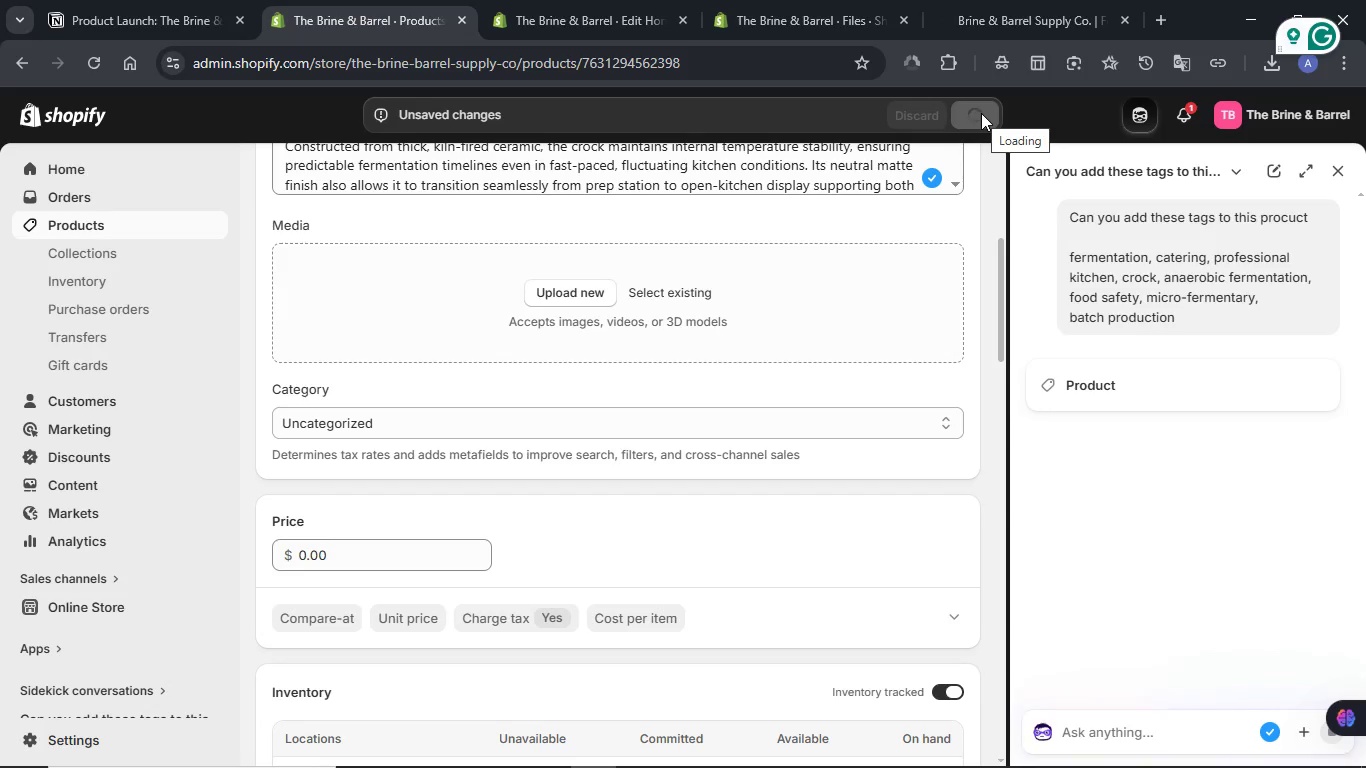 
left_click([1341, 170])
 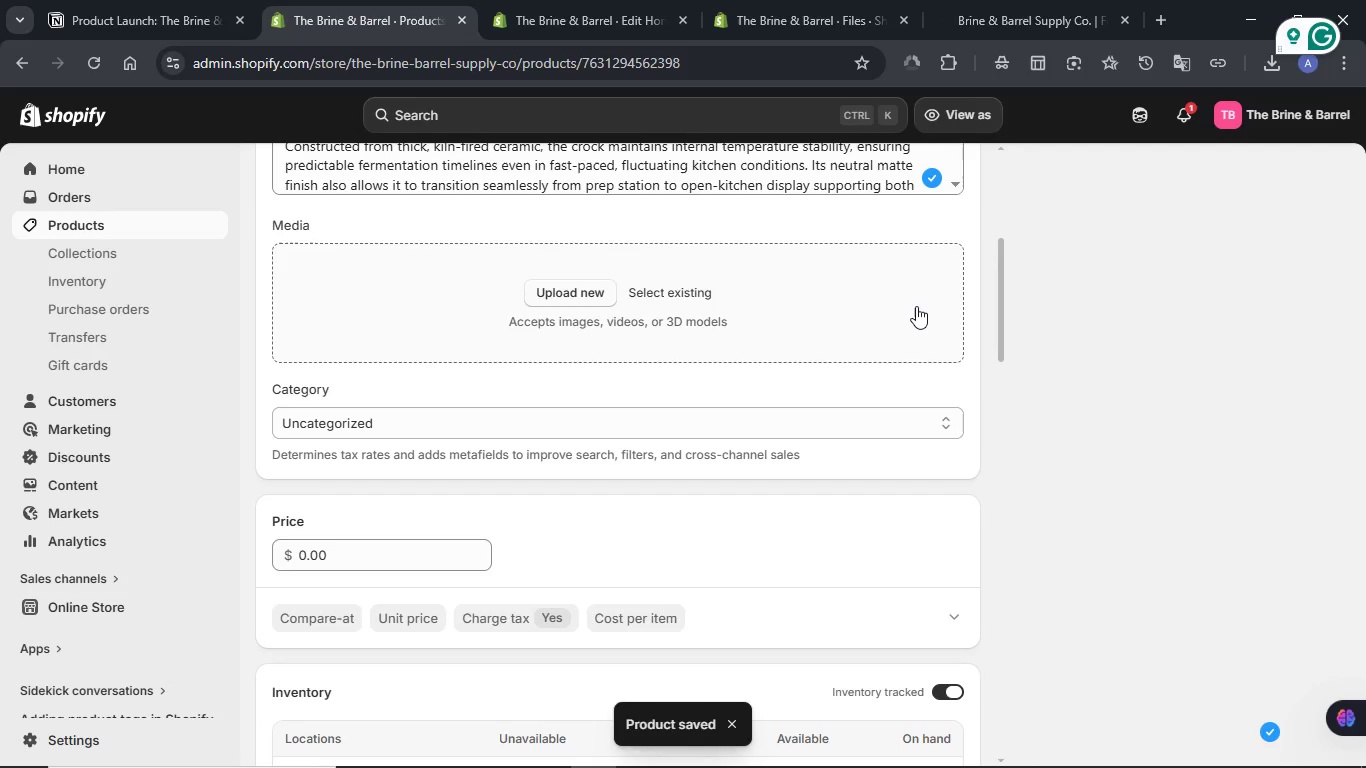 
scroll: coordinate [917, 306], scroll_direction: up, amount: 5.0
 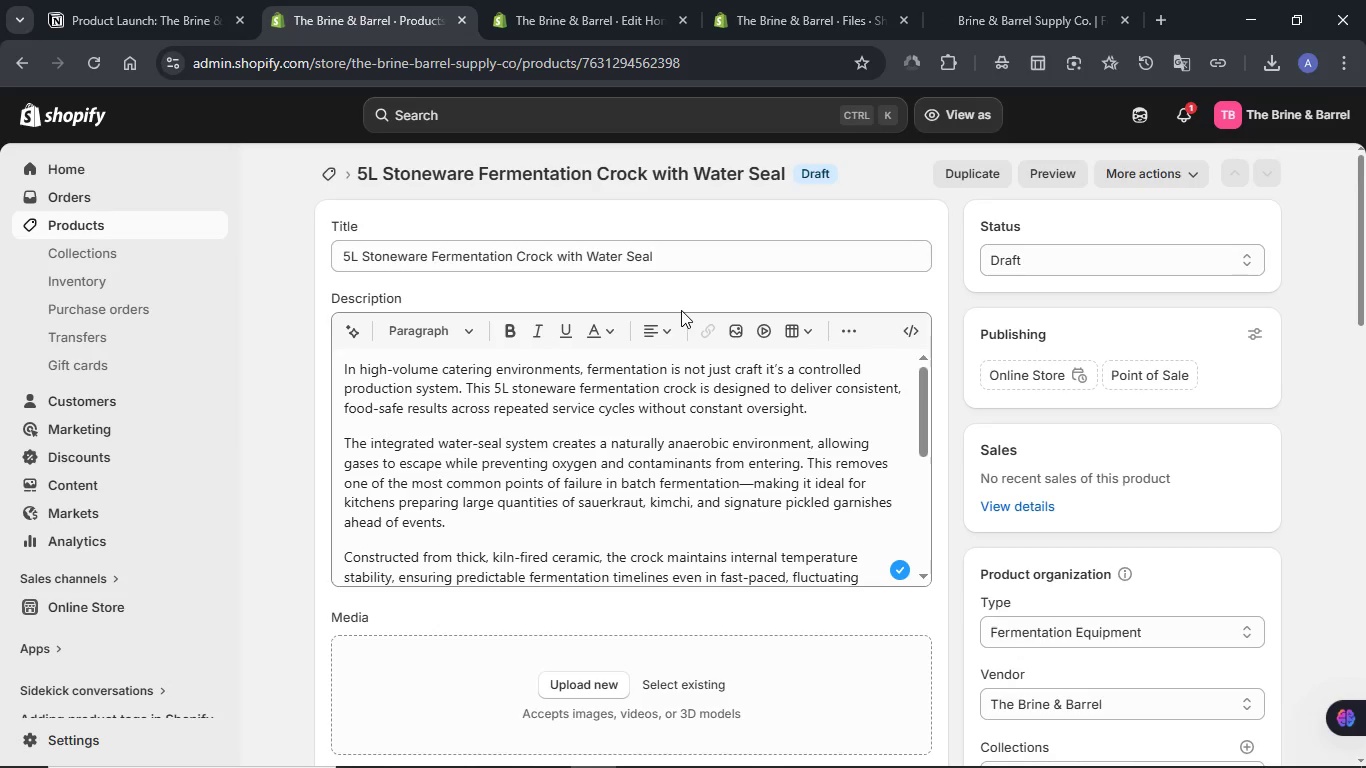 
scroll: coordinate [681, 310], scroll_direction: down, amount: 2.0
 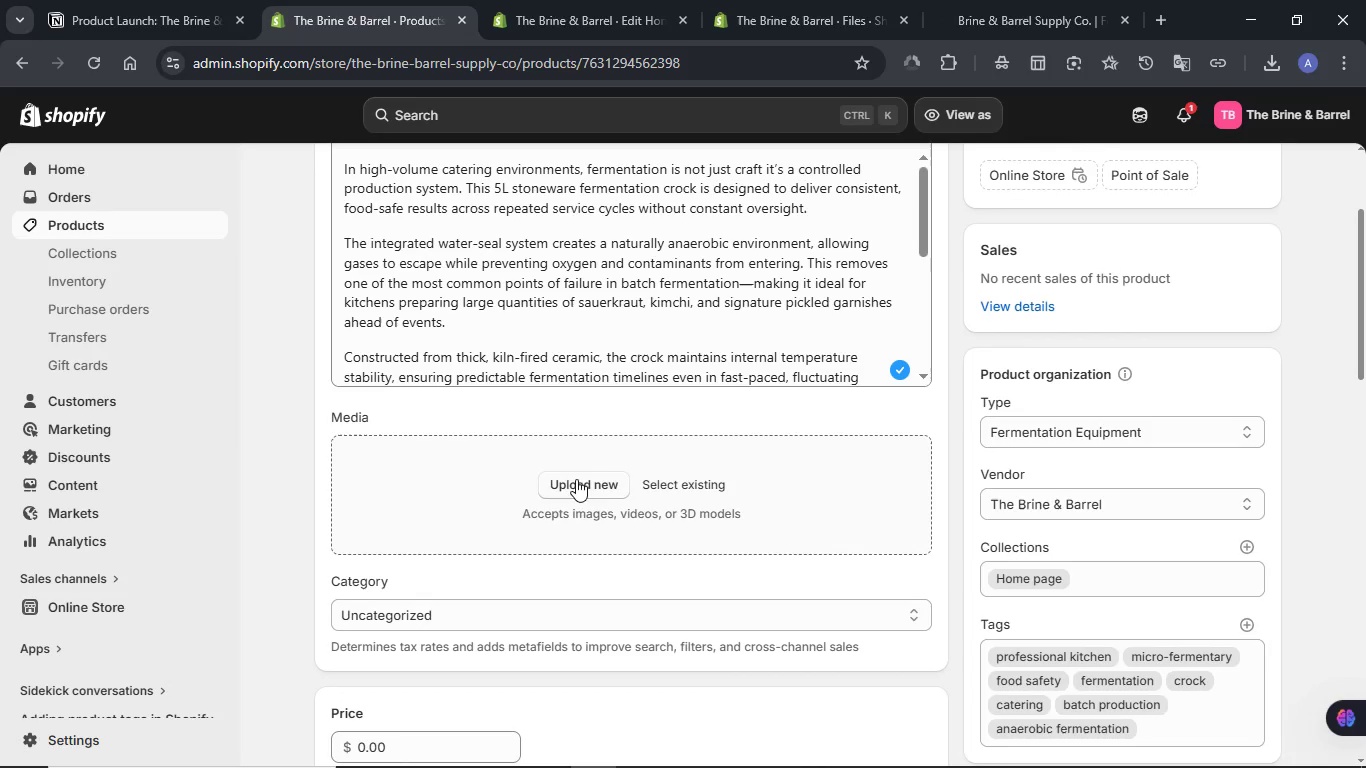 
left_click([578, 479])
 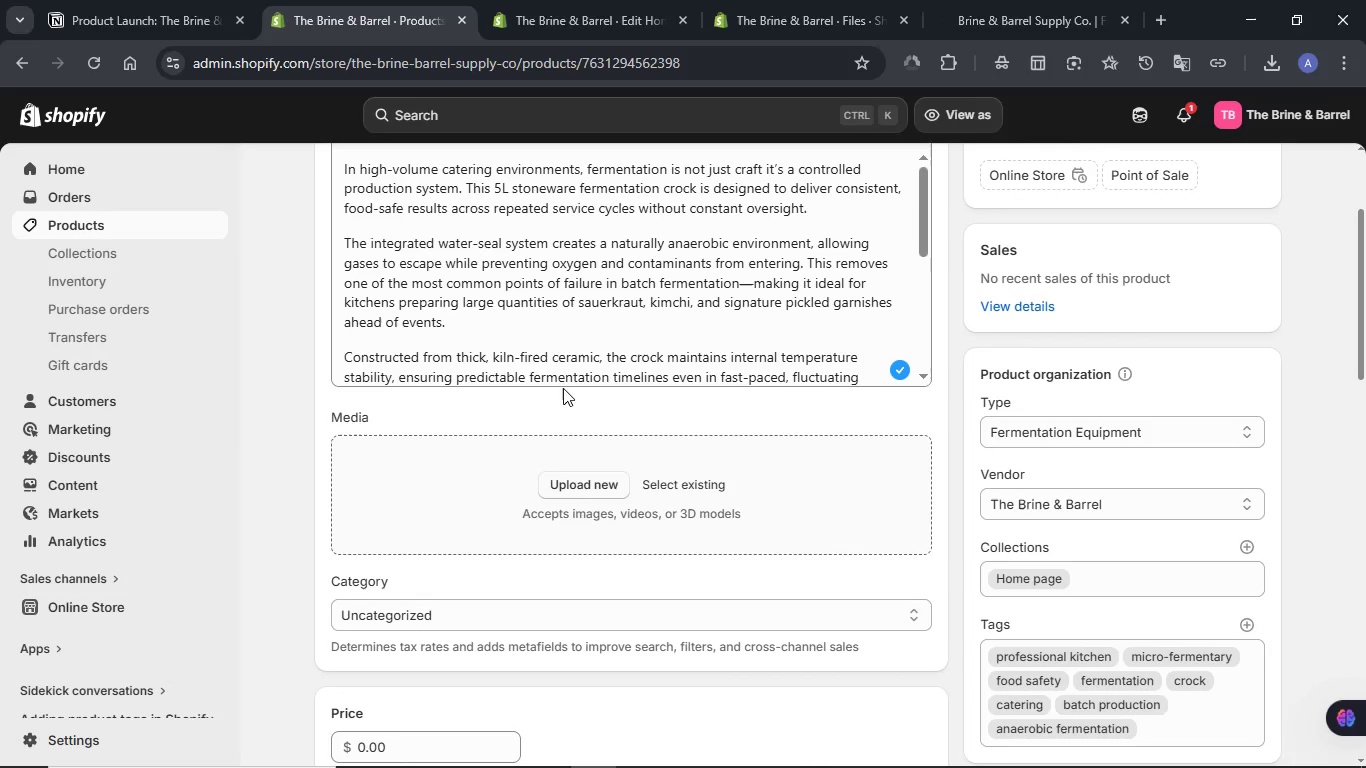 
mouse_move([540, 389])
 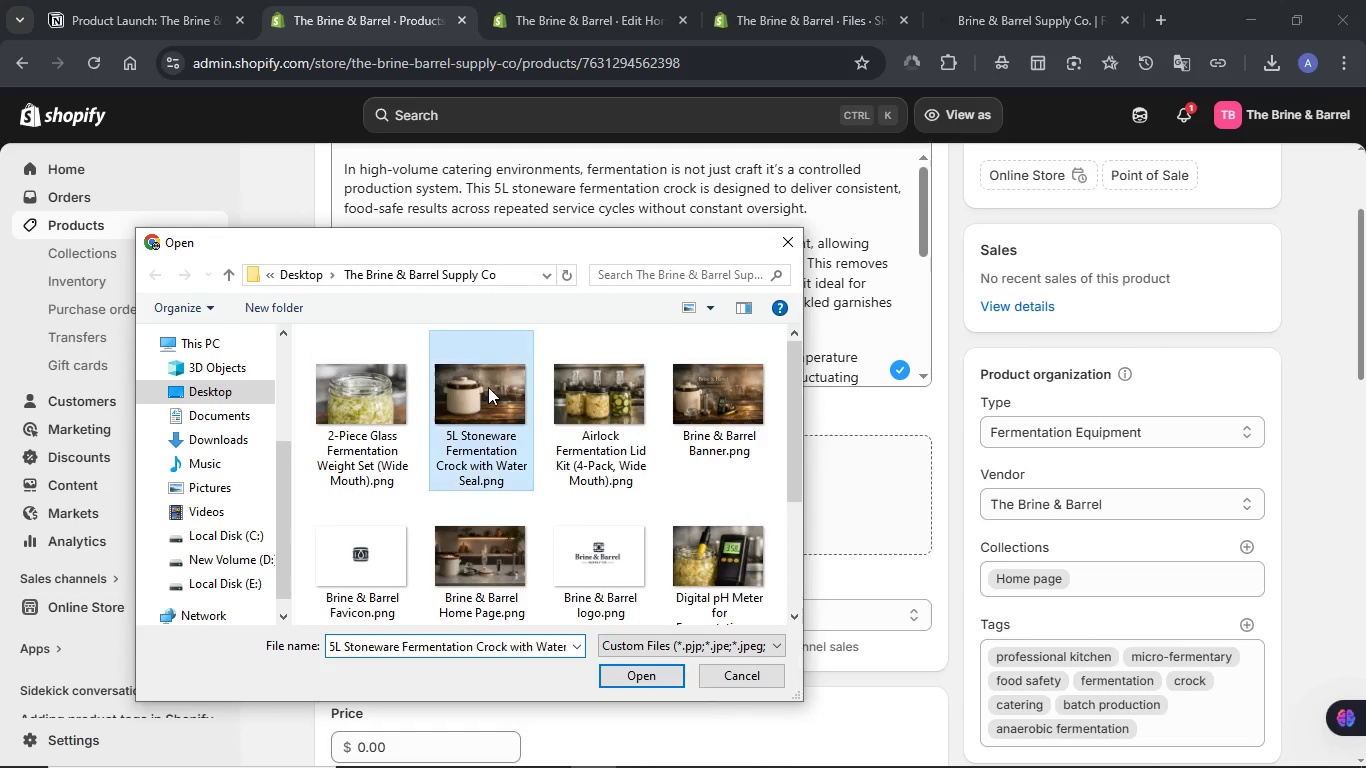 
left_click([485, 387])
 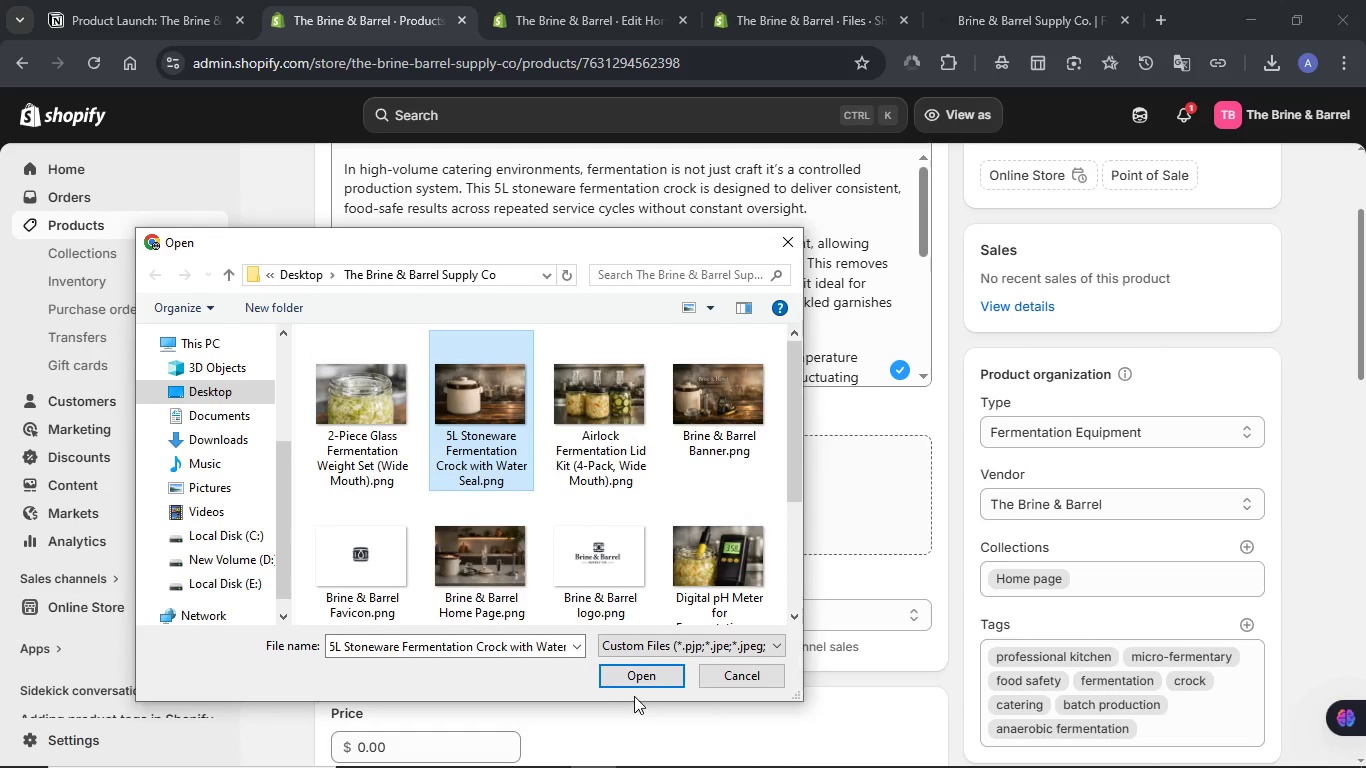 
left_click([633, 675])
 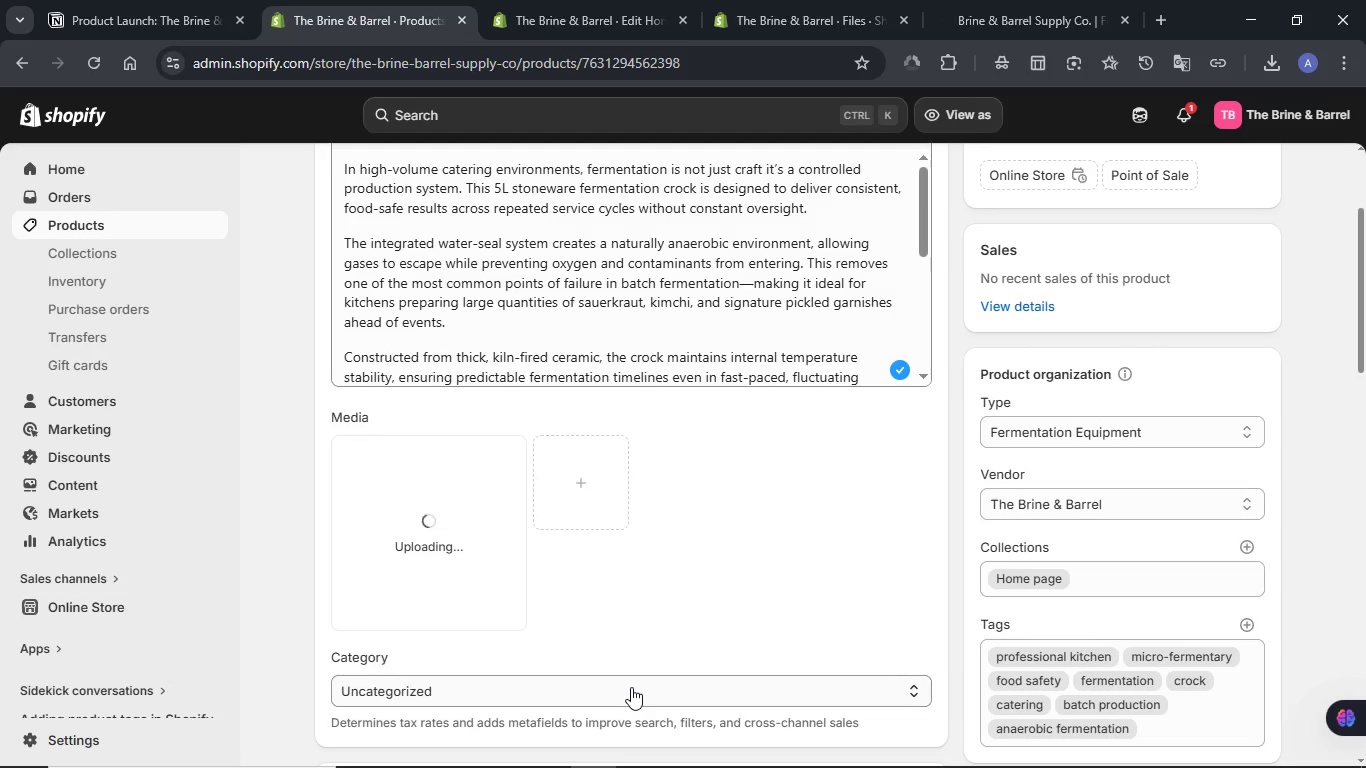 
wait(12.88)
 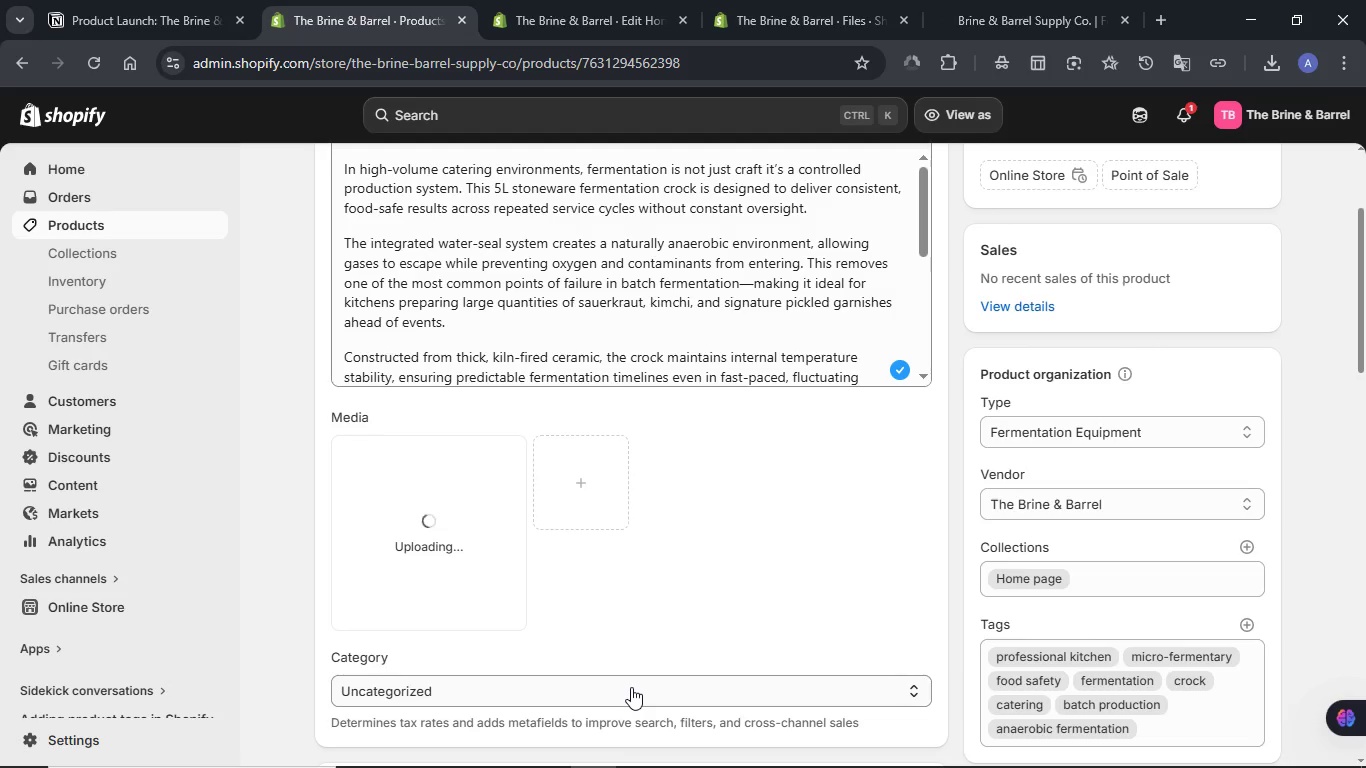 
left_click([119, 0])
 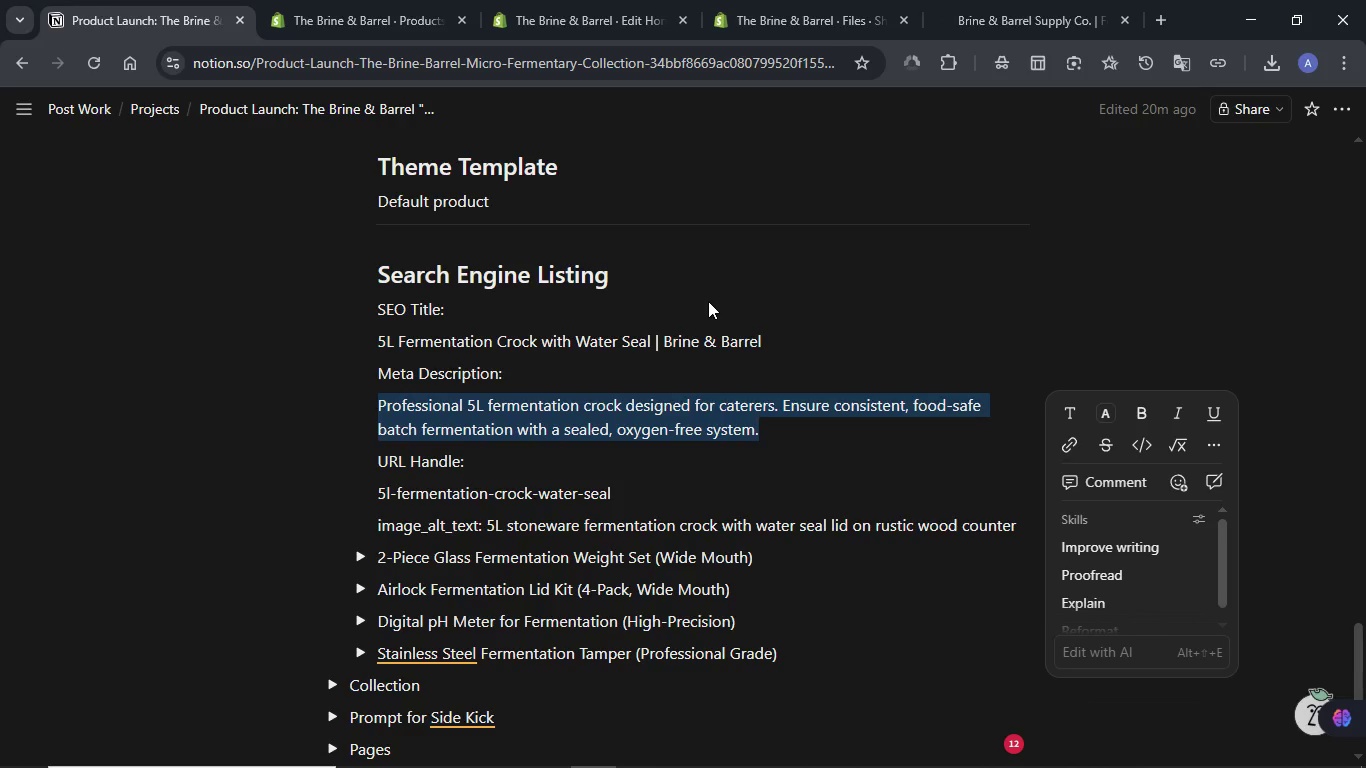 
scroll: coordinate [708, 302], scroll_direction: down, amount: 2.0
 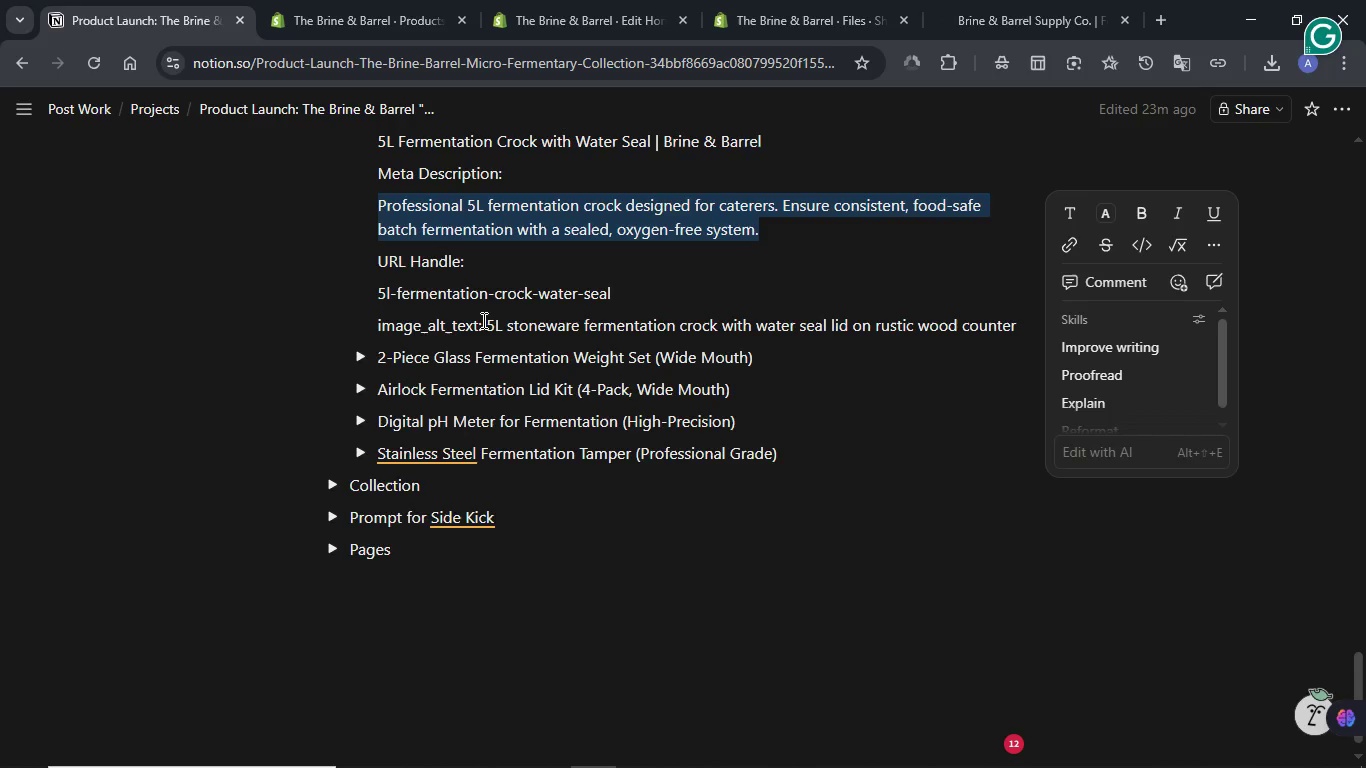 
left_click_drag(start_coordinate=[487, 322], to_coordinate=[1058, 323])
 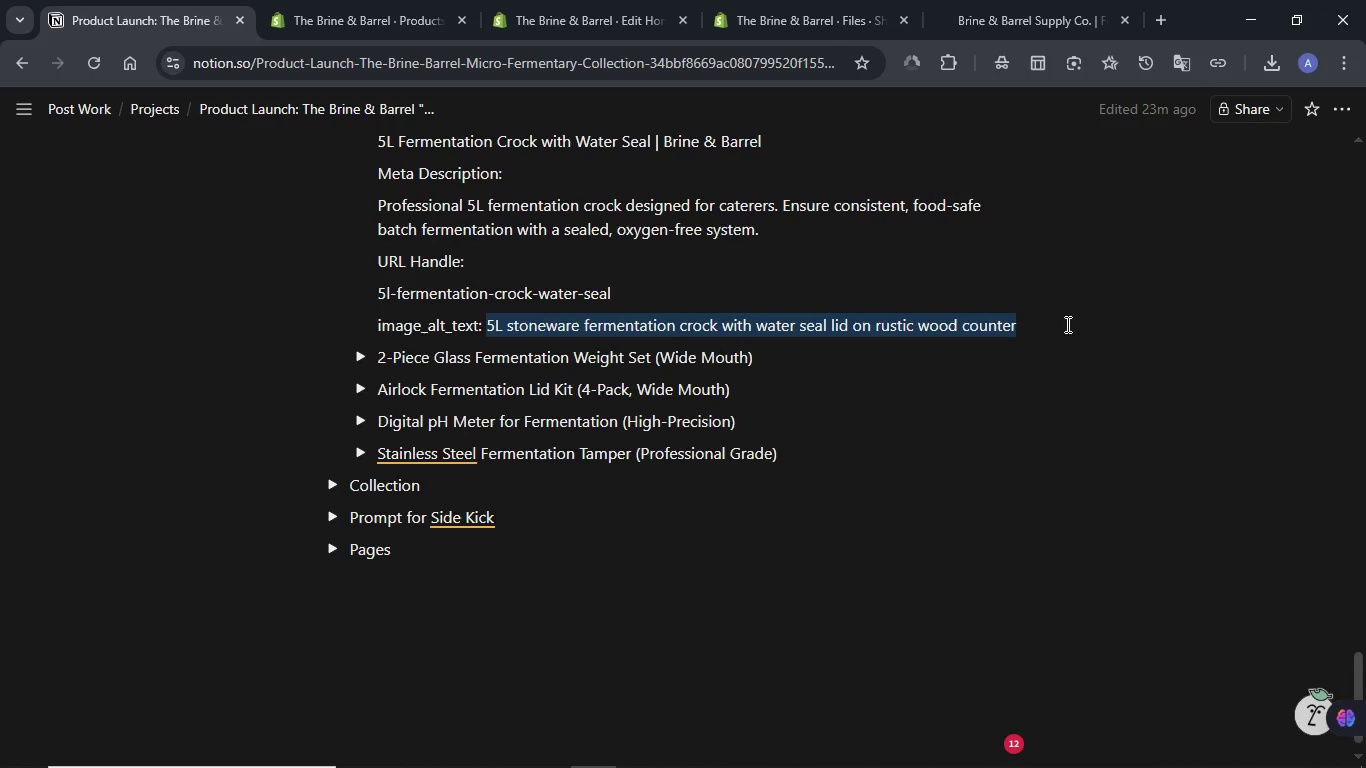 
key(Control+C)
 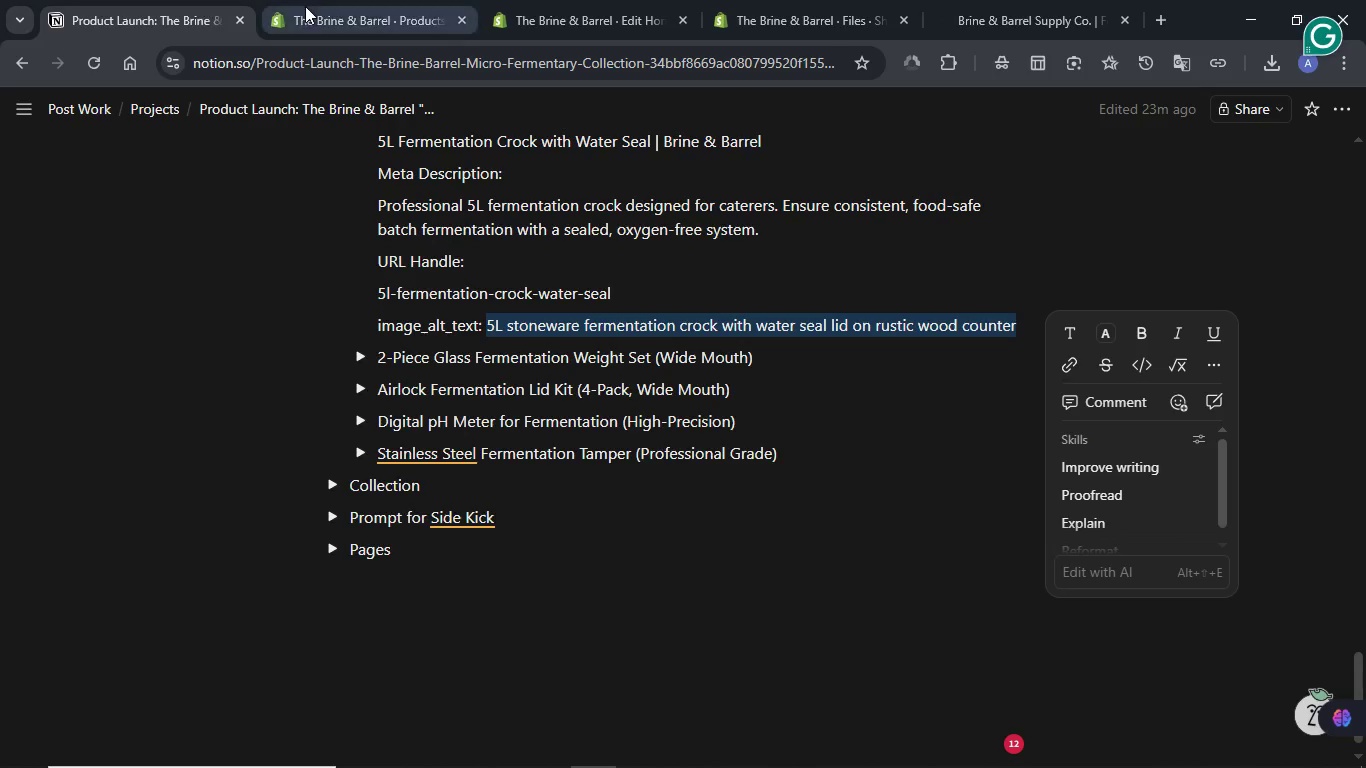 
left_click([305, 6])
 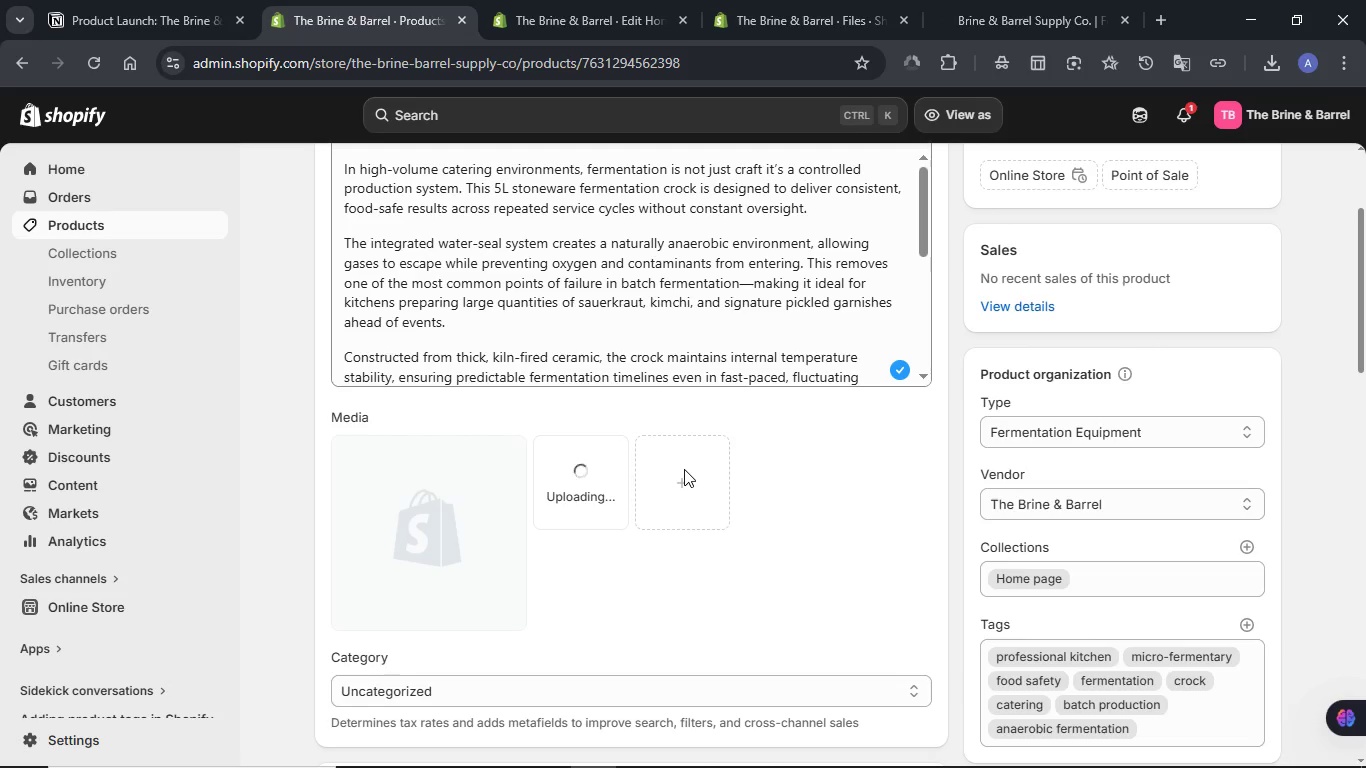 
wait(6.77)
 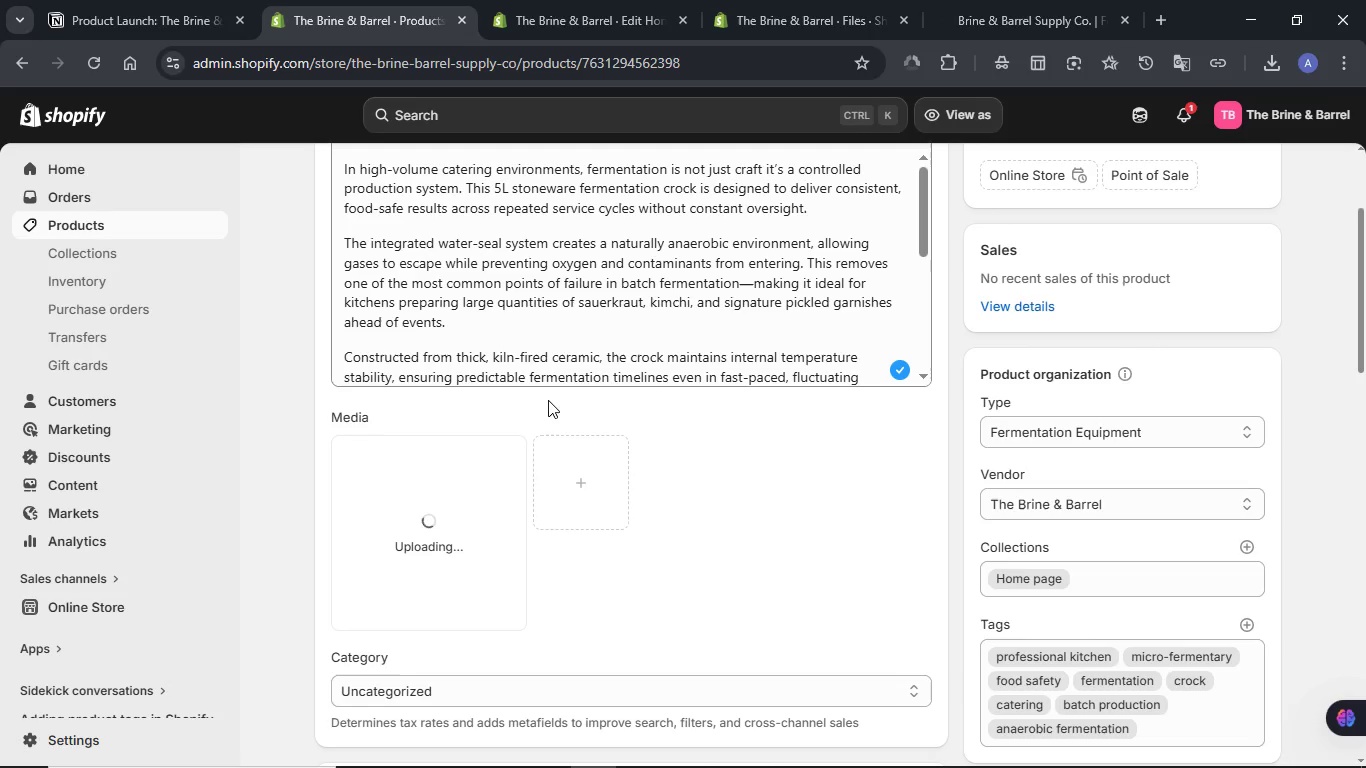 
left_click([405, 526])
 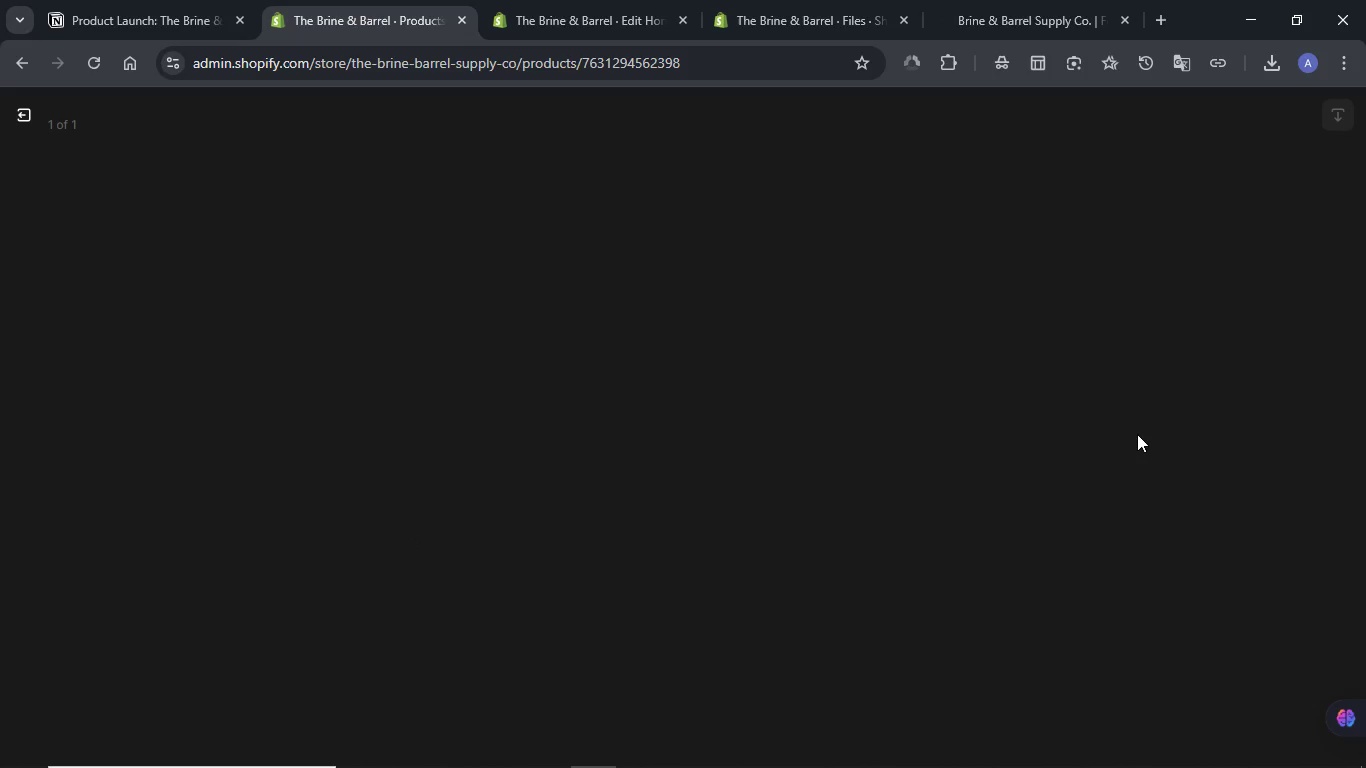 
wait(6.7)
 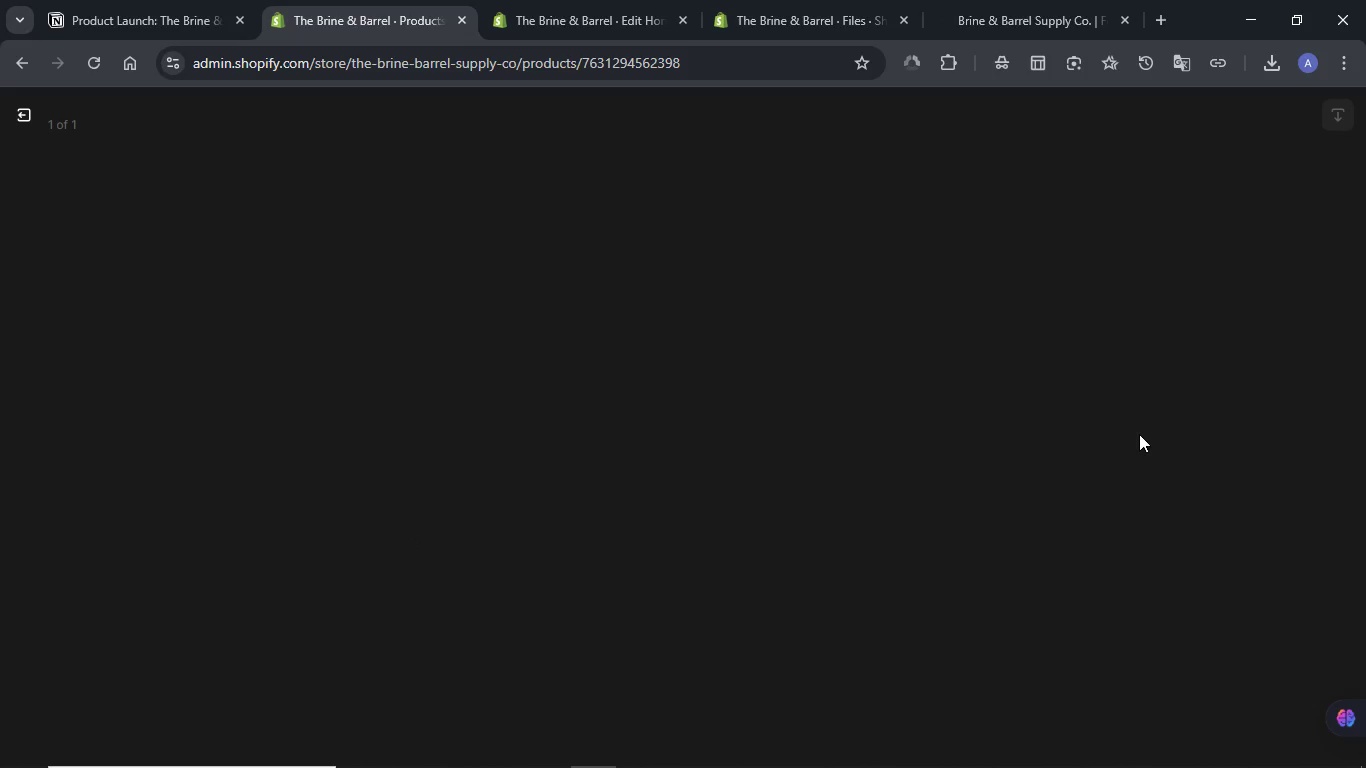 
left_click([1154, 336])
 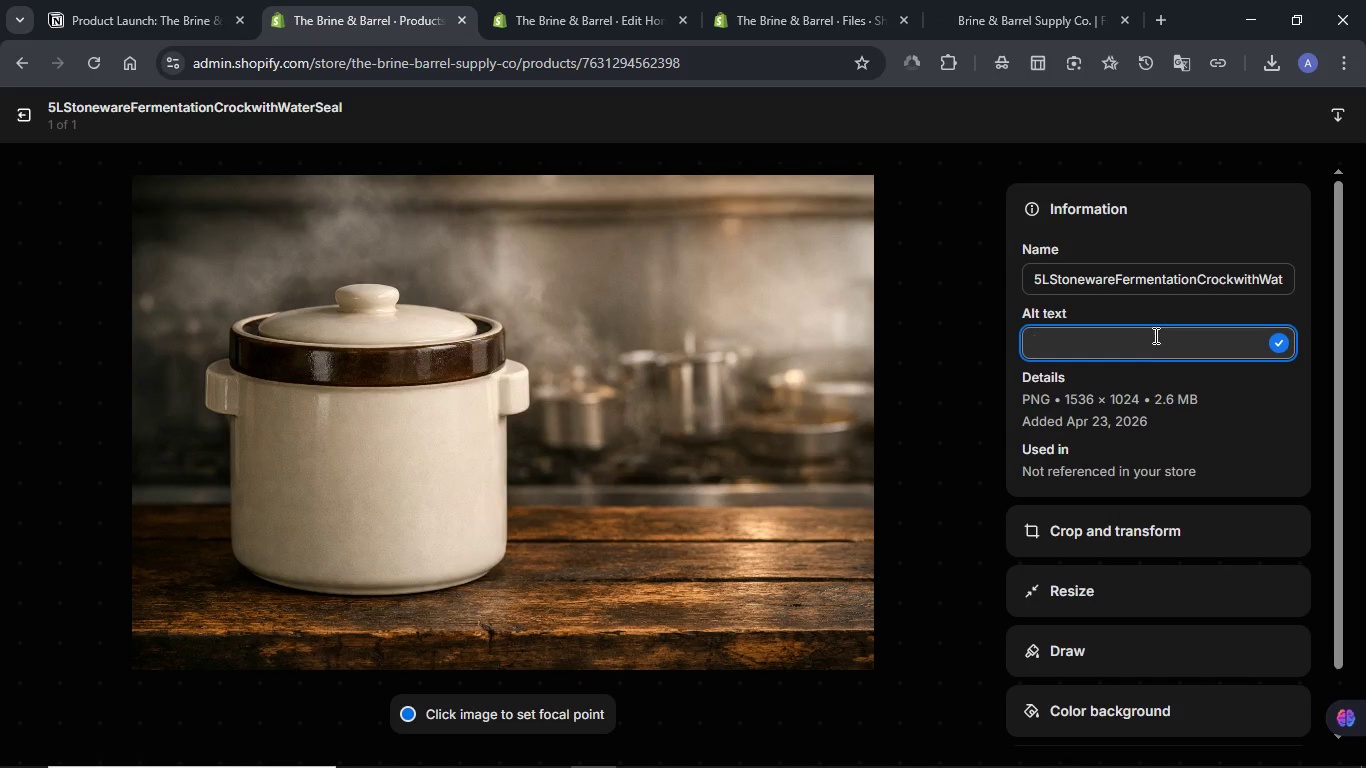 
key(Control+V)
 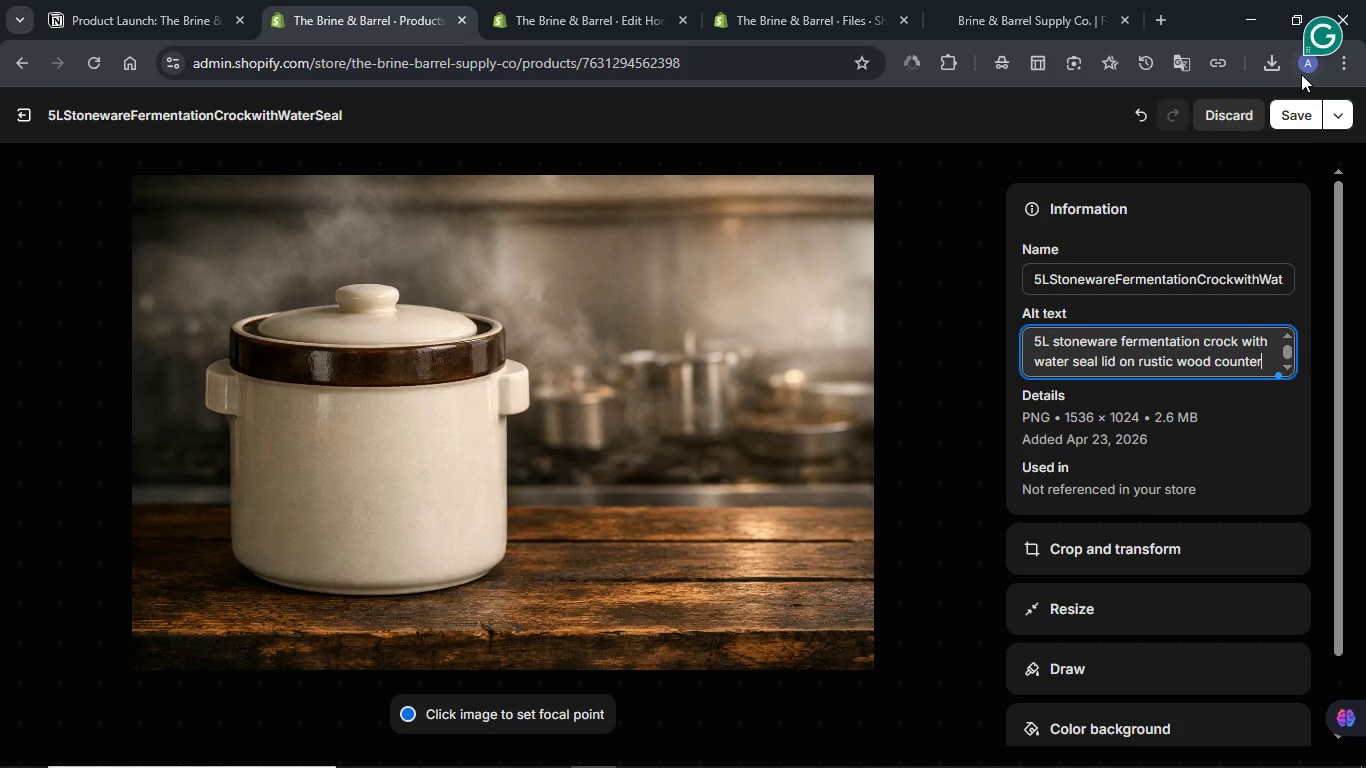 
left_click([1291, 111])
 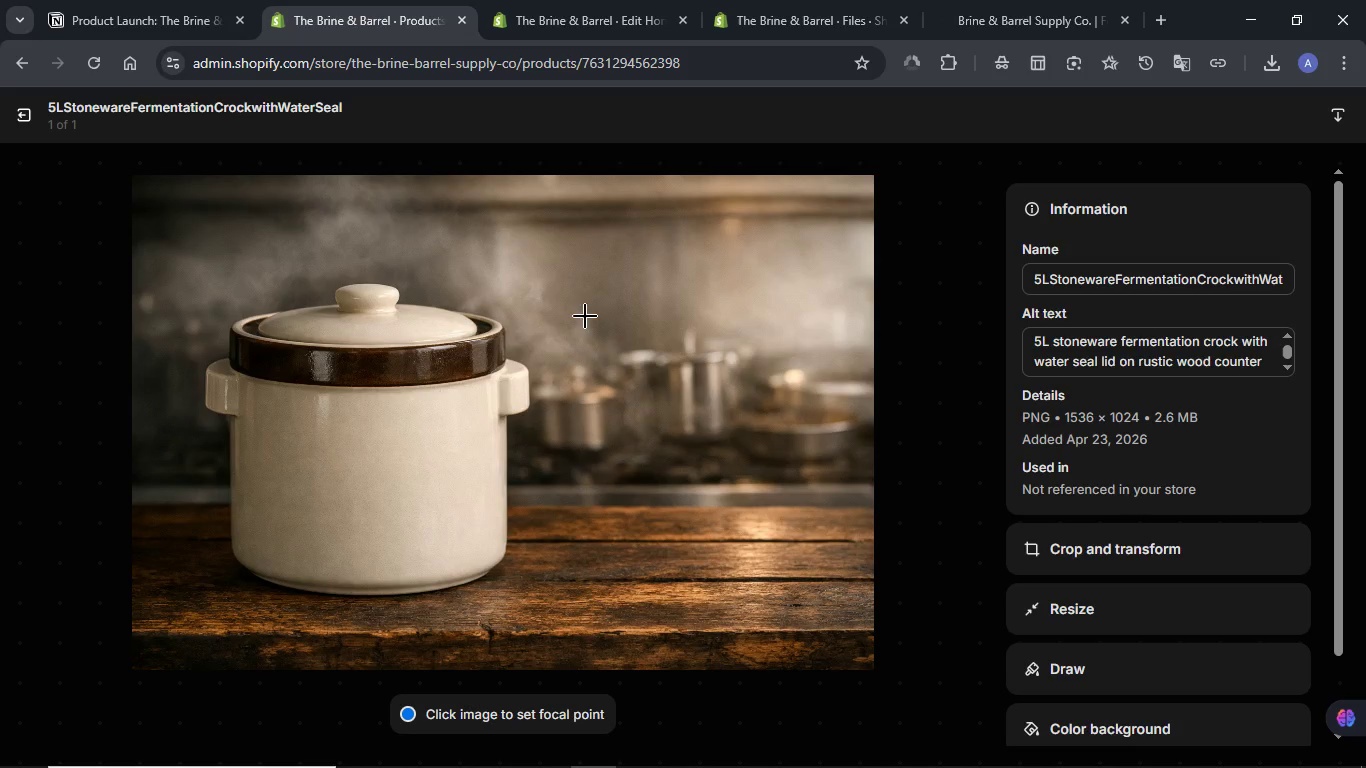 
left_click([23, 119])
 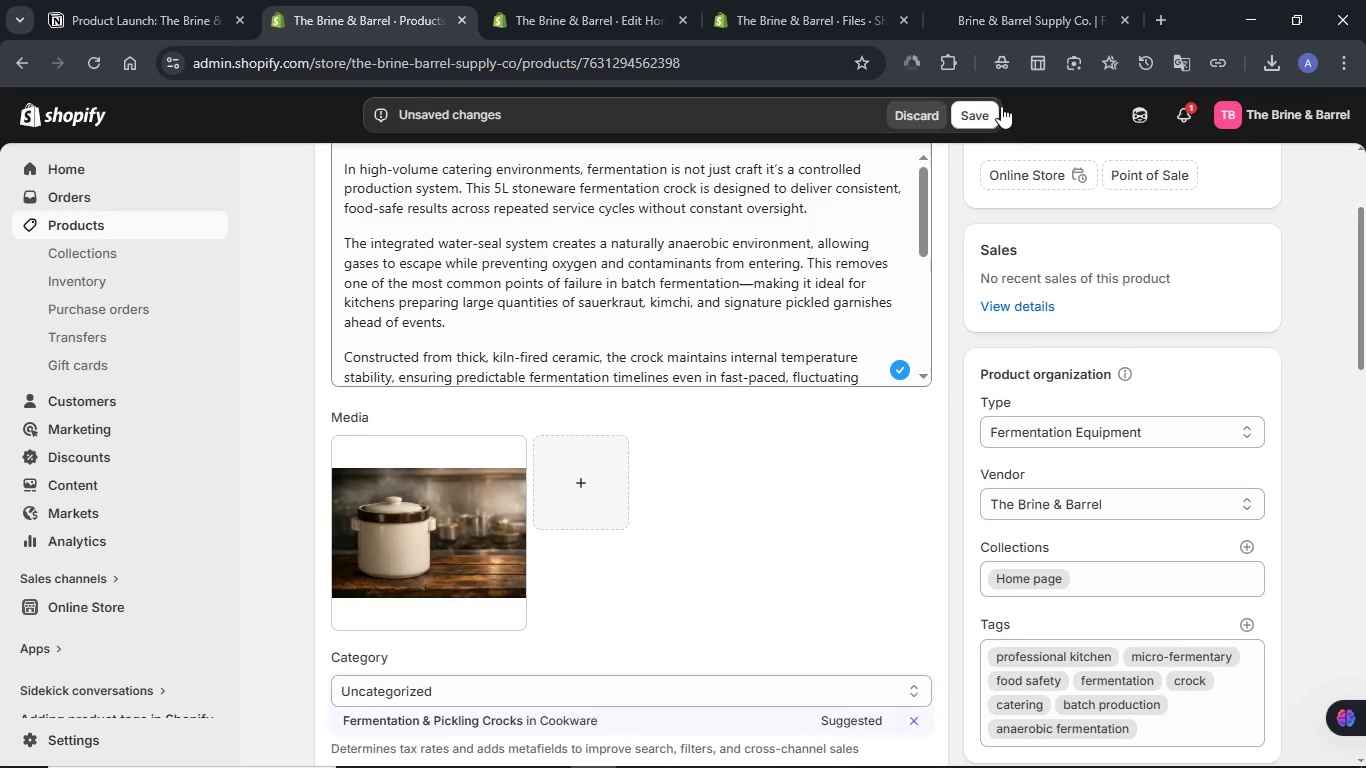 
left_click([981, 108])
 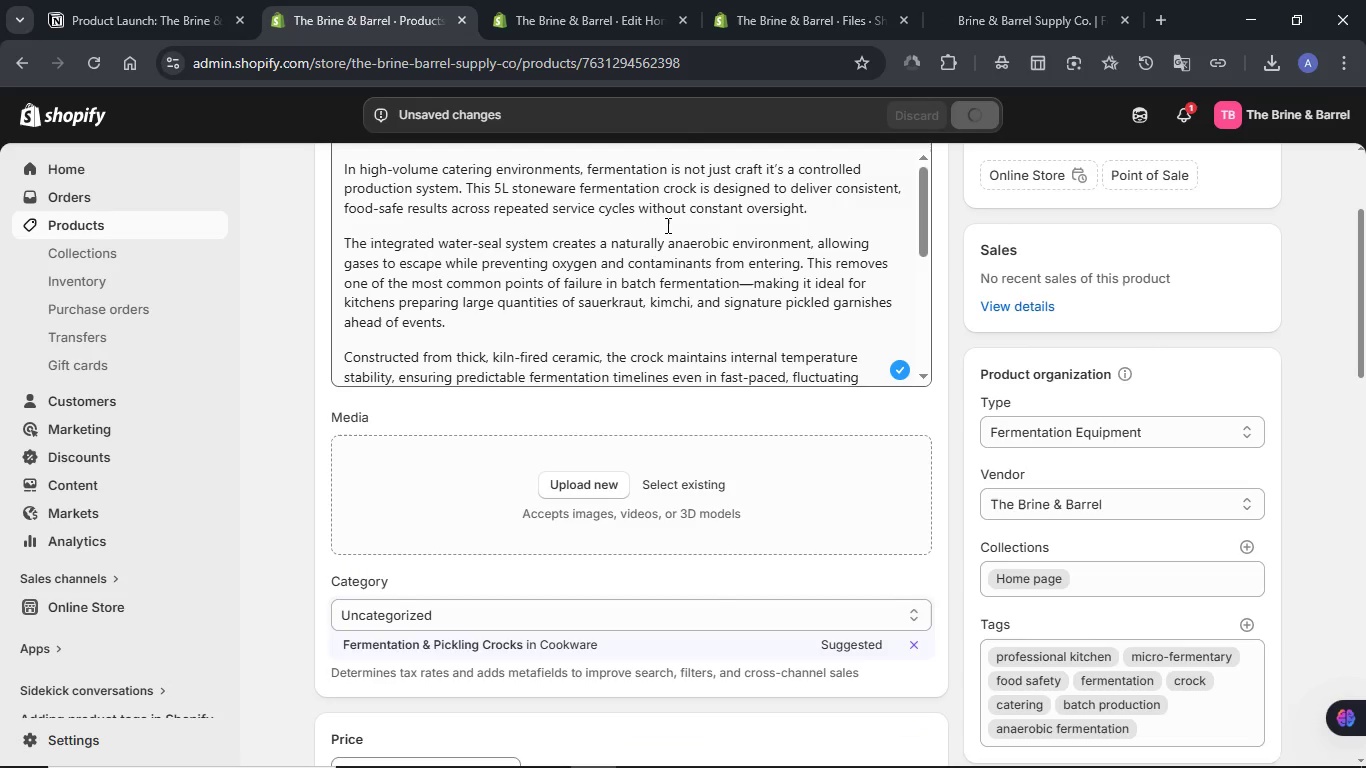 
wait(7.98)
 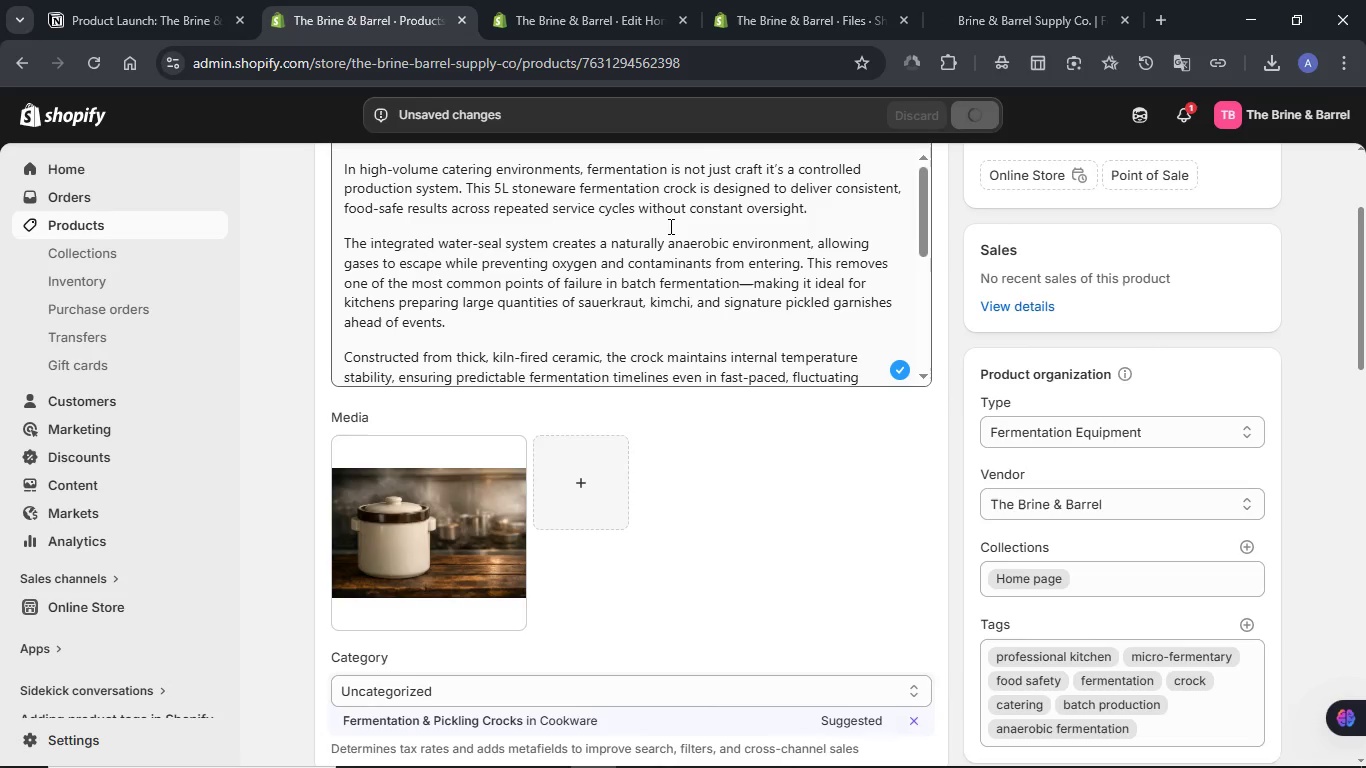 
scroll: coordinate [666, 225], scroll_direction: up, amount: 2.0
 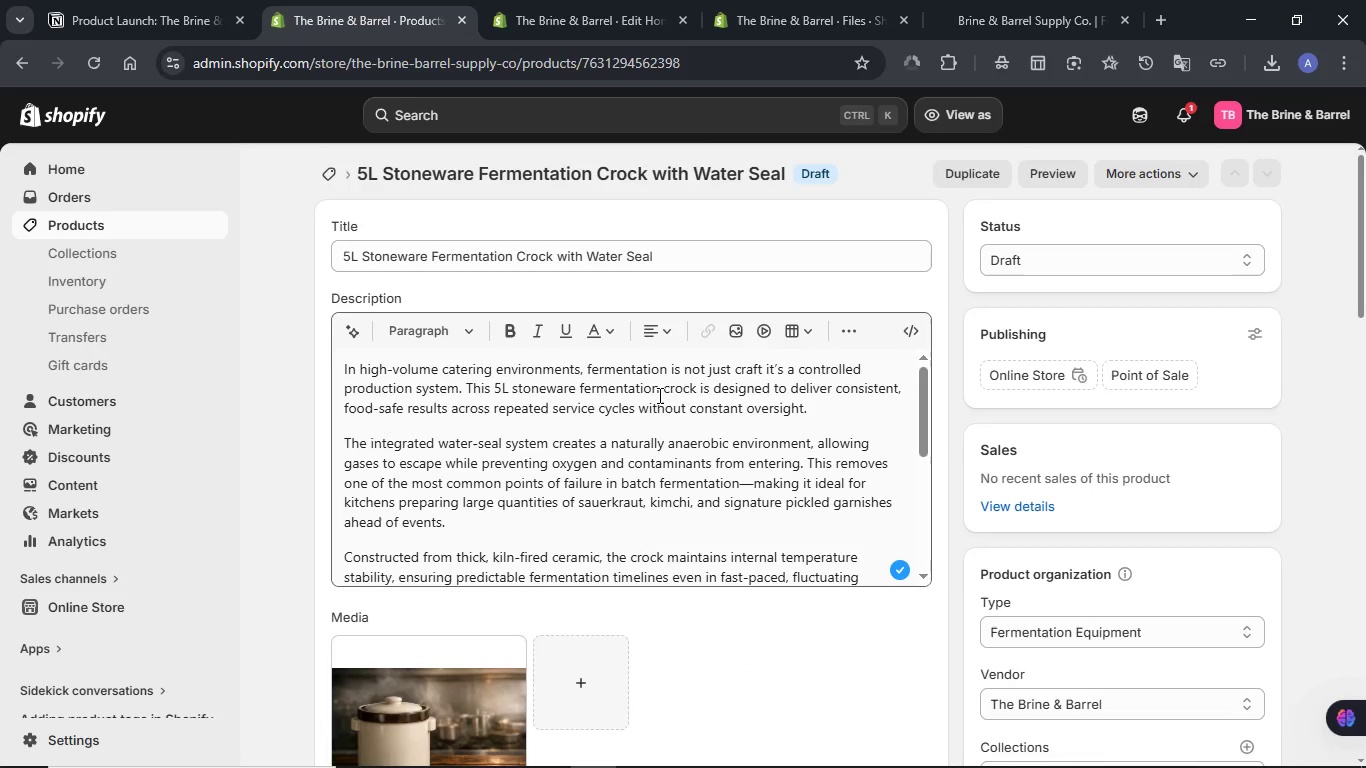 
scroll: coordinate [674, 389], scroll_direction: down, amount: 3.0
 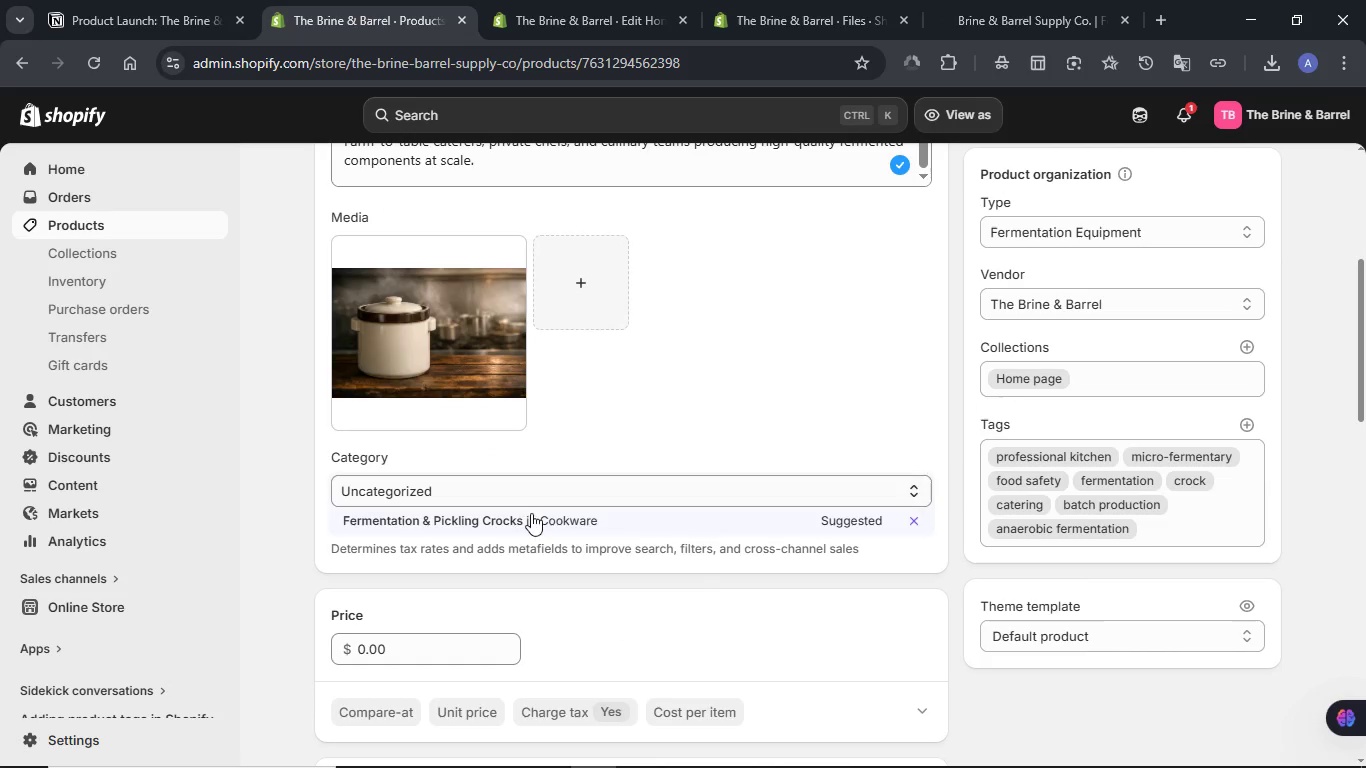 
left_click([509, 517])
 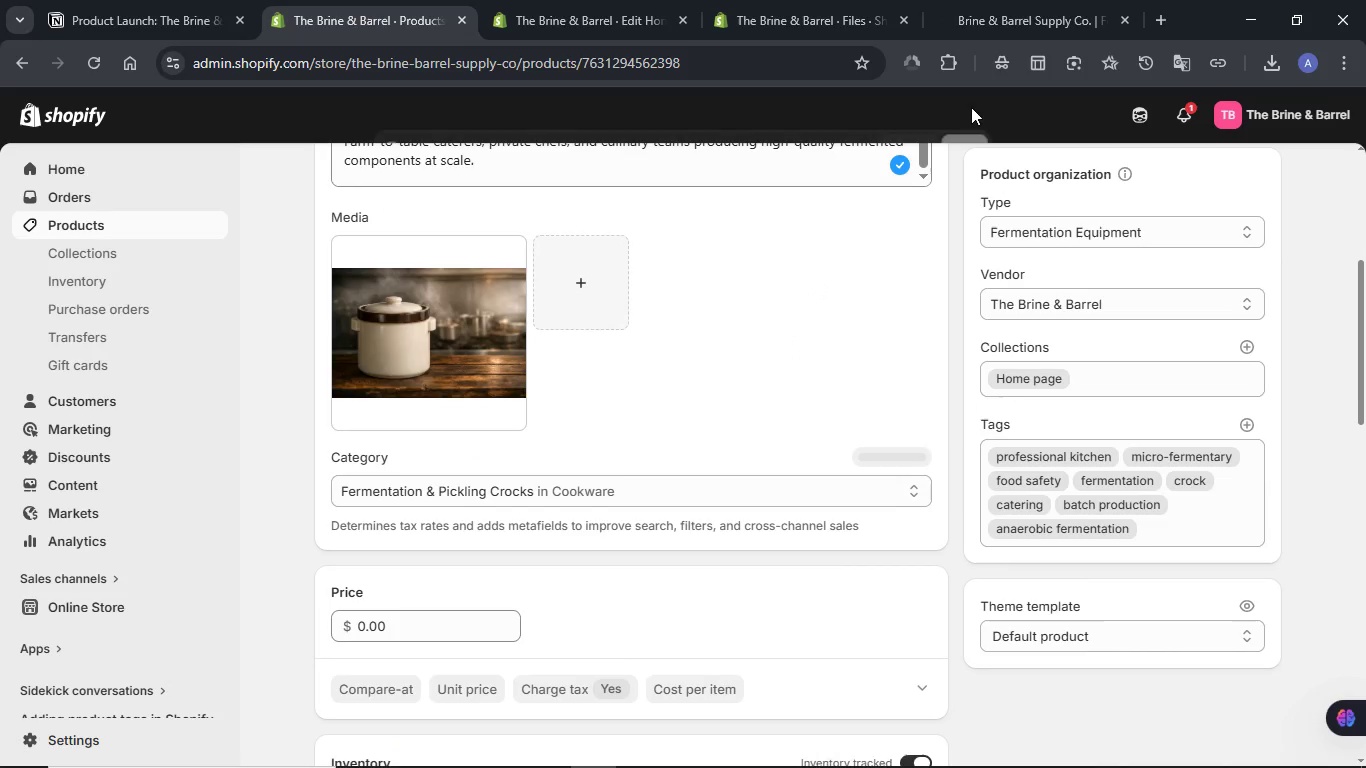 
left_click([976, 113])
 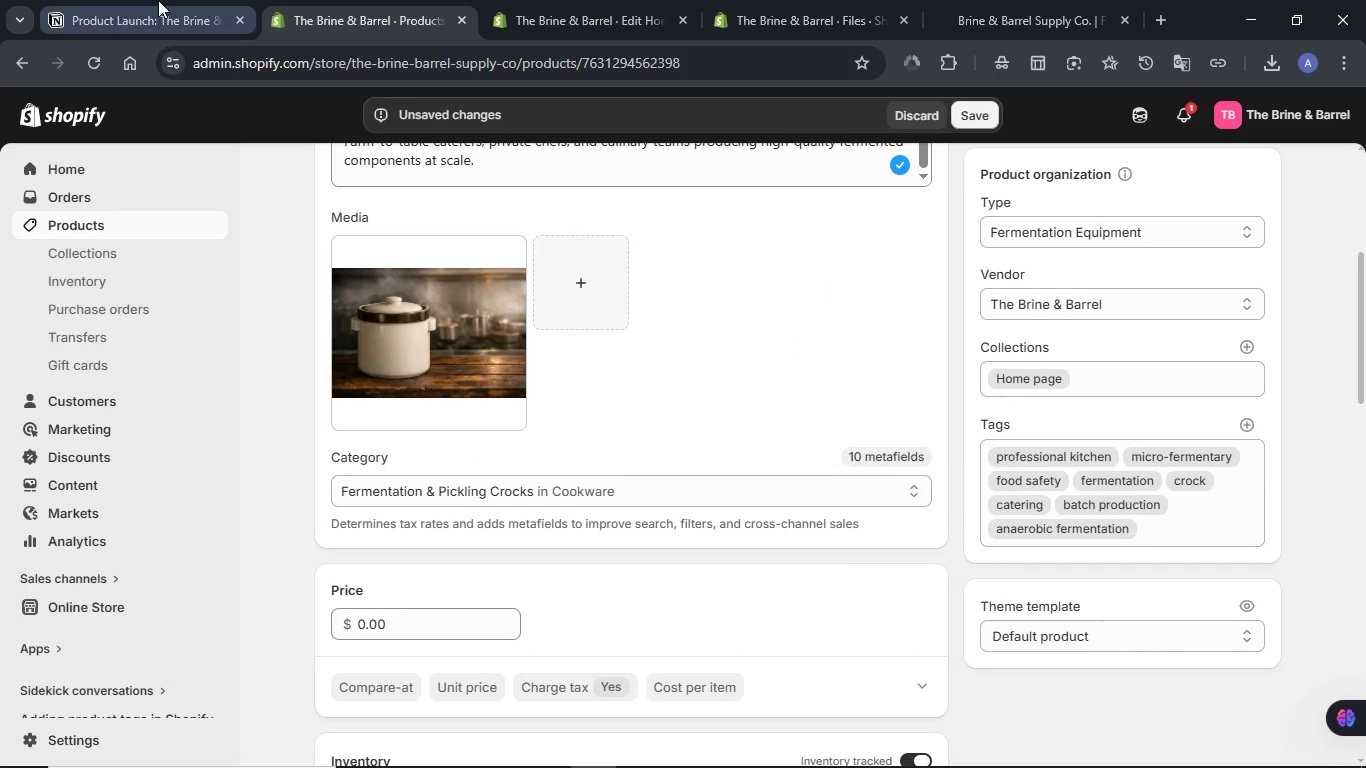 
left_click([156, 0])
 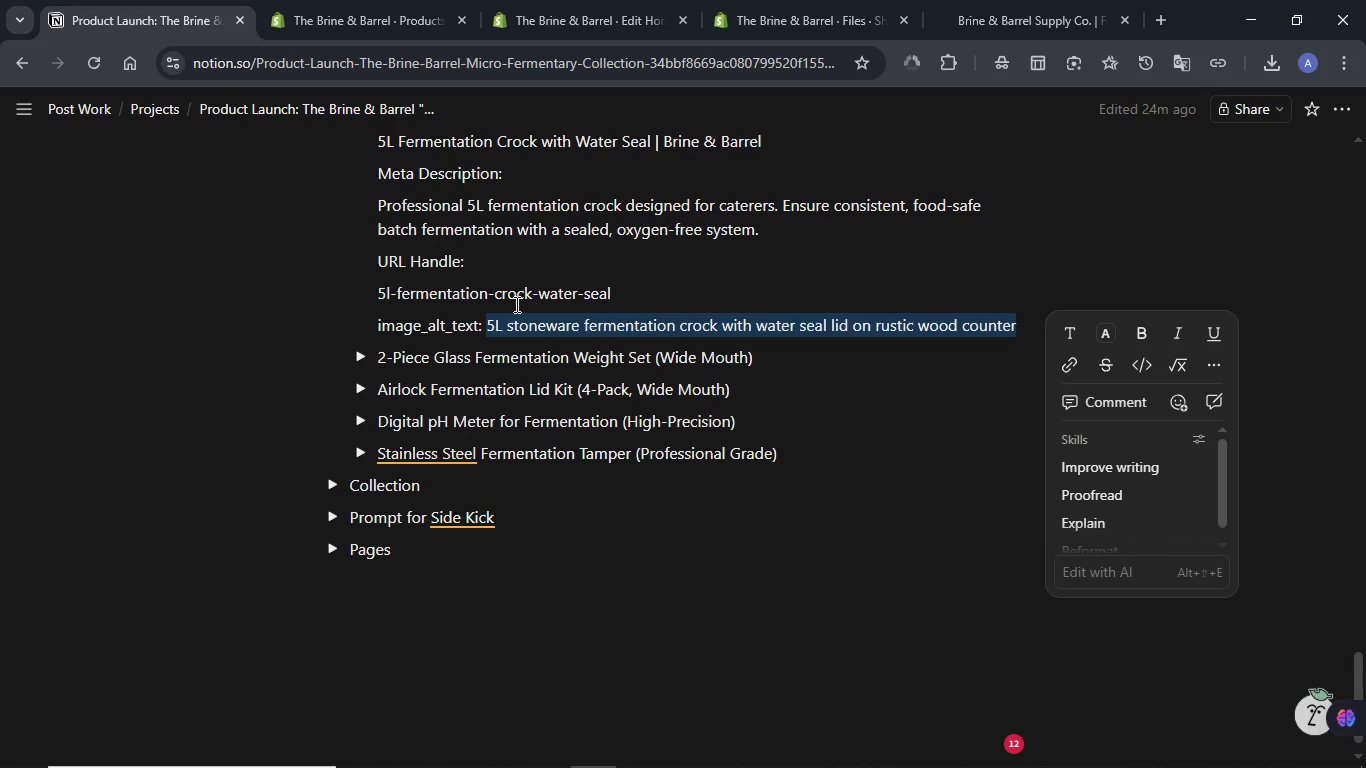 
scroll: coordinate [512, 304], scroll_direction: up, amount: 5.0
 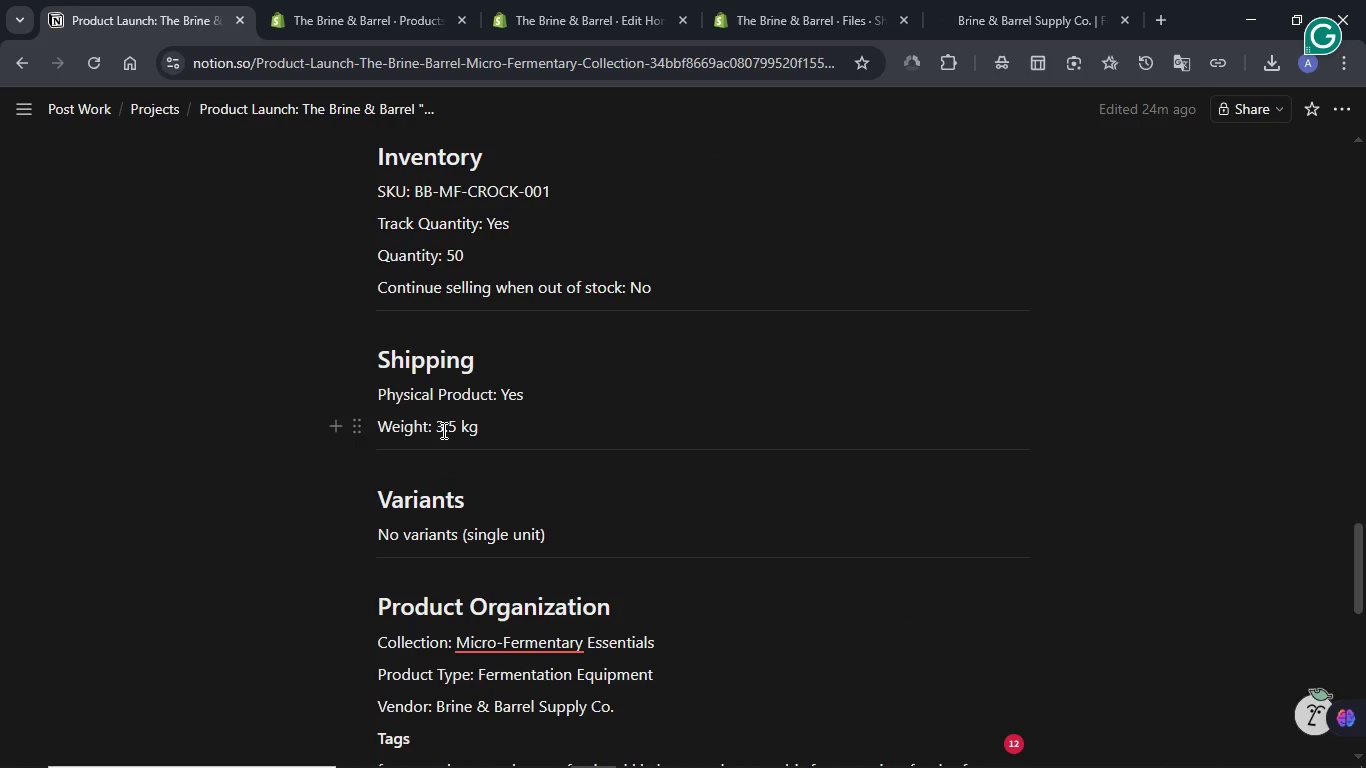 
left_click_drag(start_coordinate=[438, 429], to_coordinate=[457, 430])
 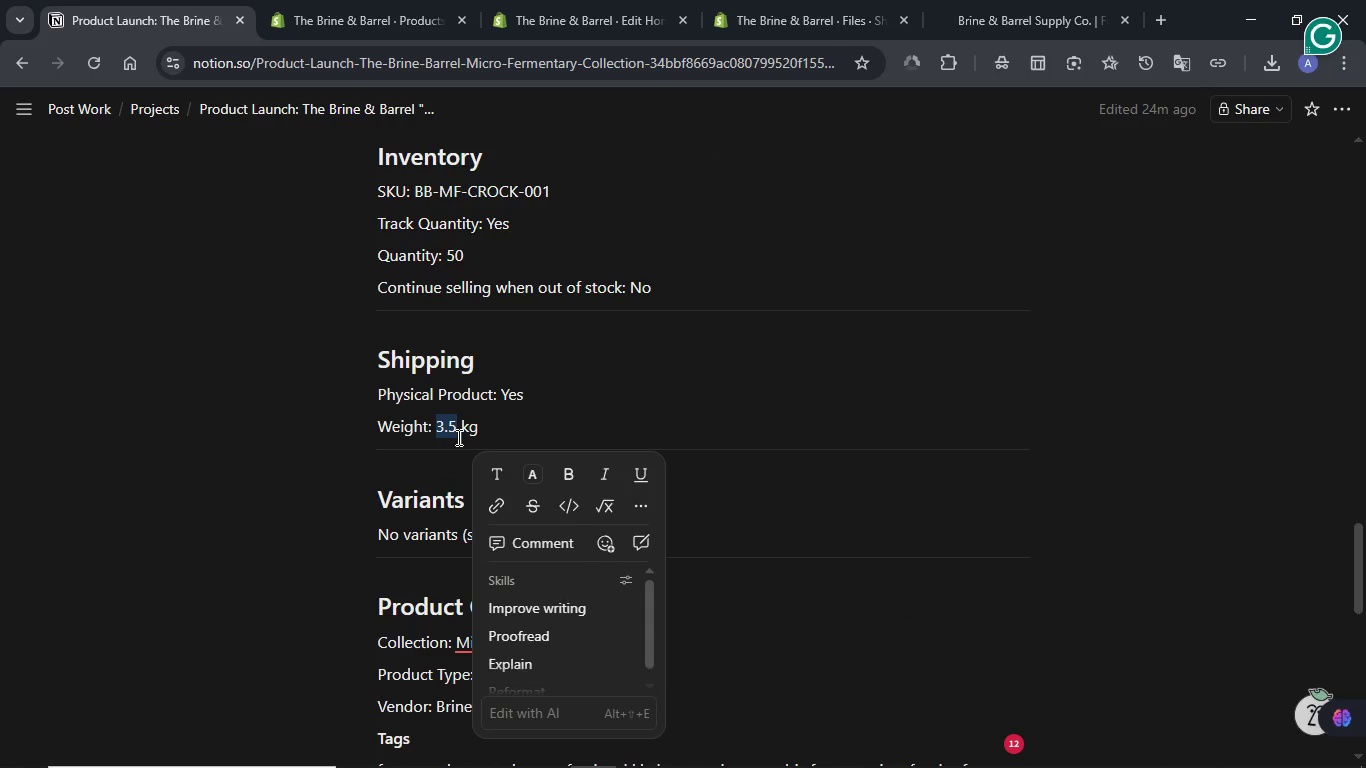 
key(Control+C)
 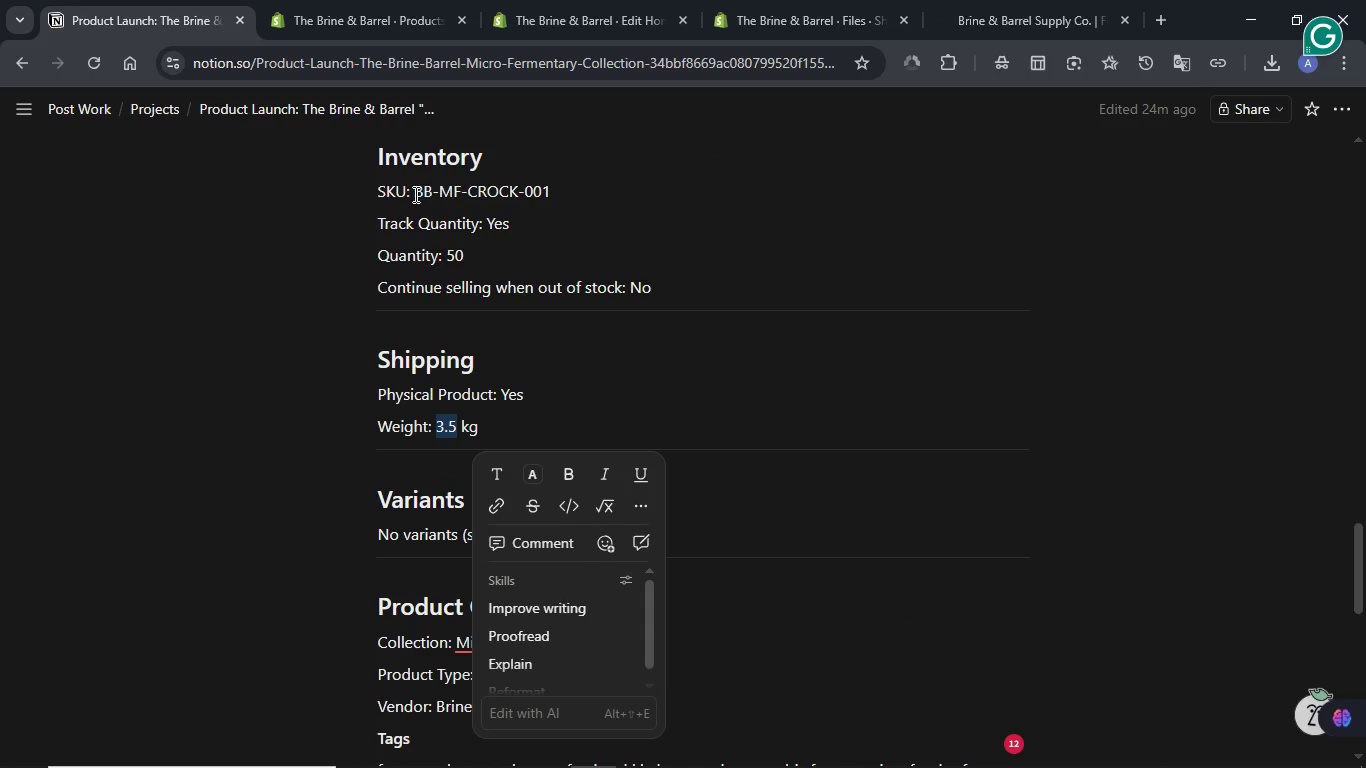 
left_click_drag(start_coordinate=[414, 195], to_coordinate=[558, 193])
 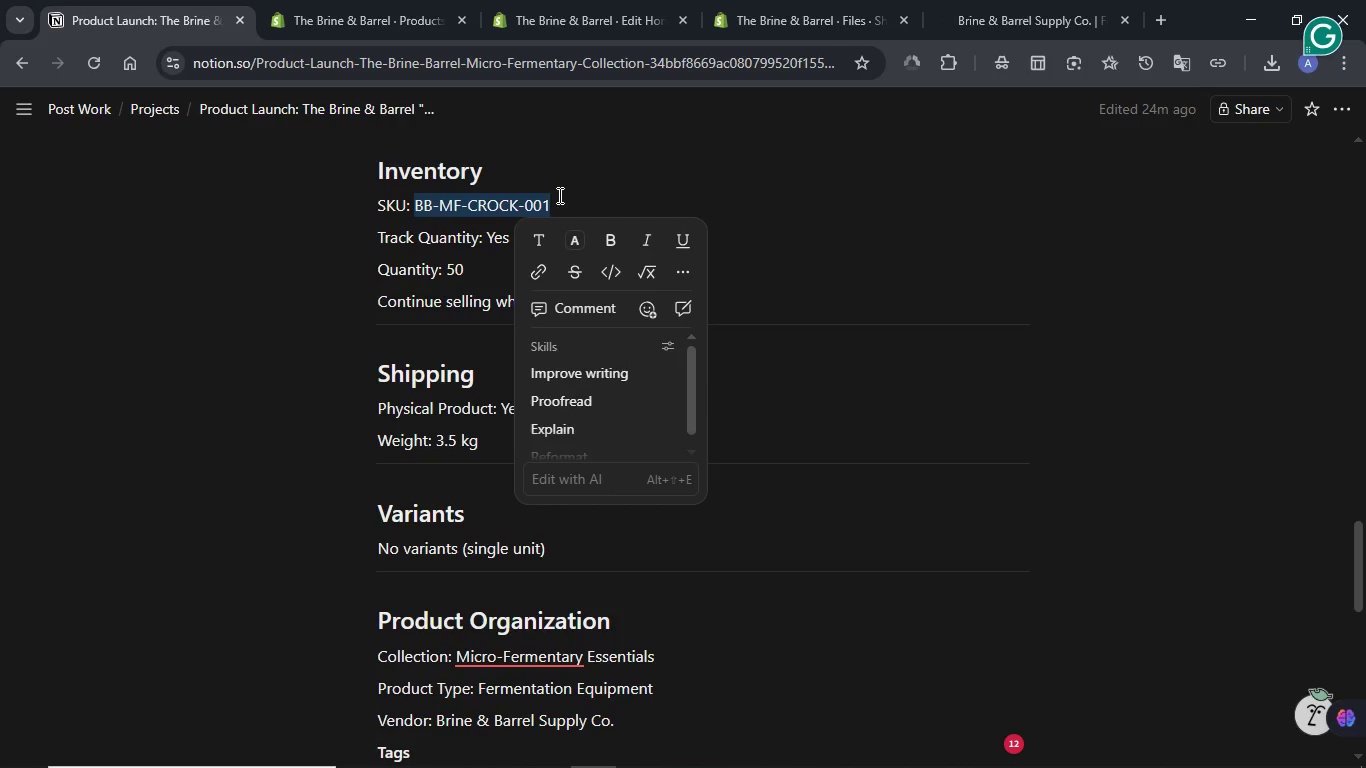 
key(Control+C)
 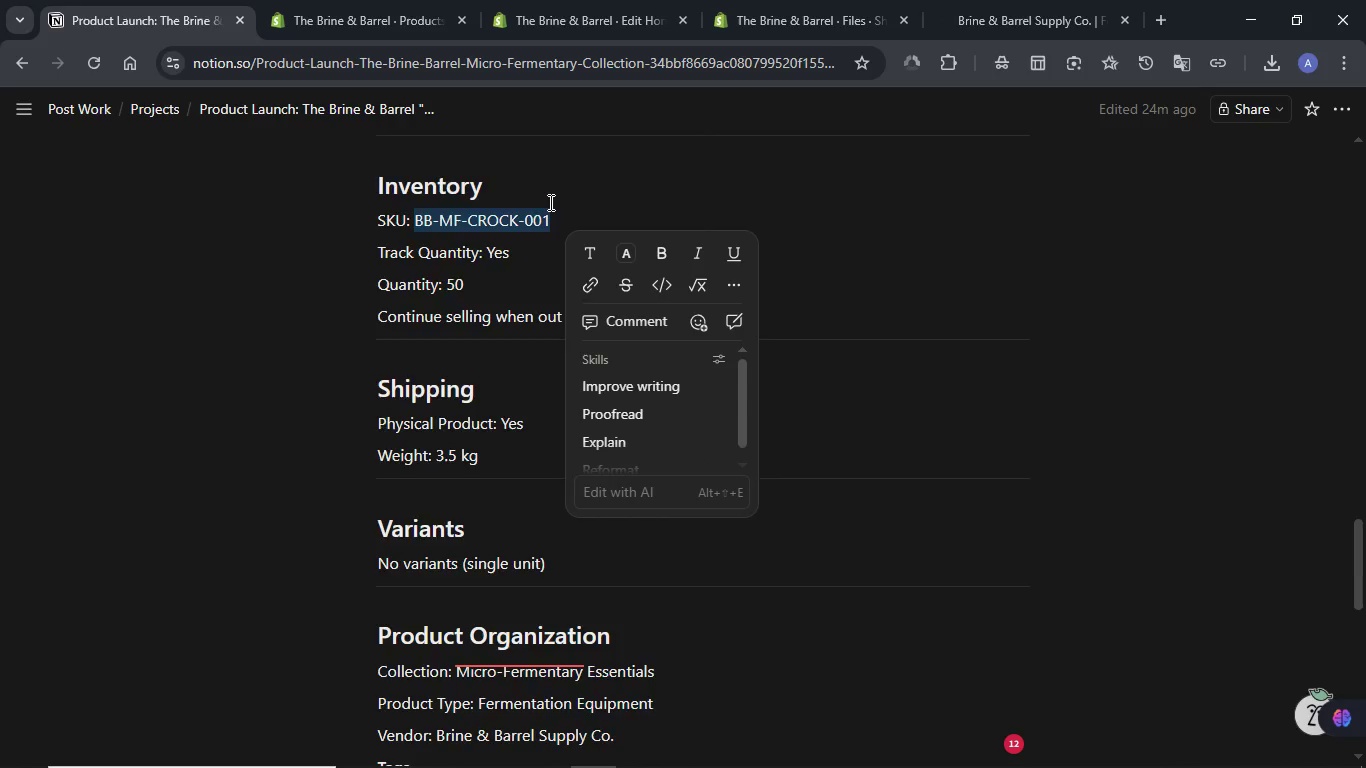 
scroll: coordinate [547, 207], scroll_direction: up, amount: 3.0
 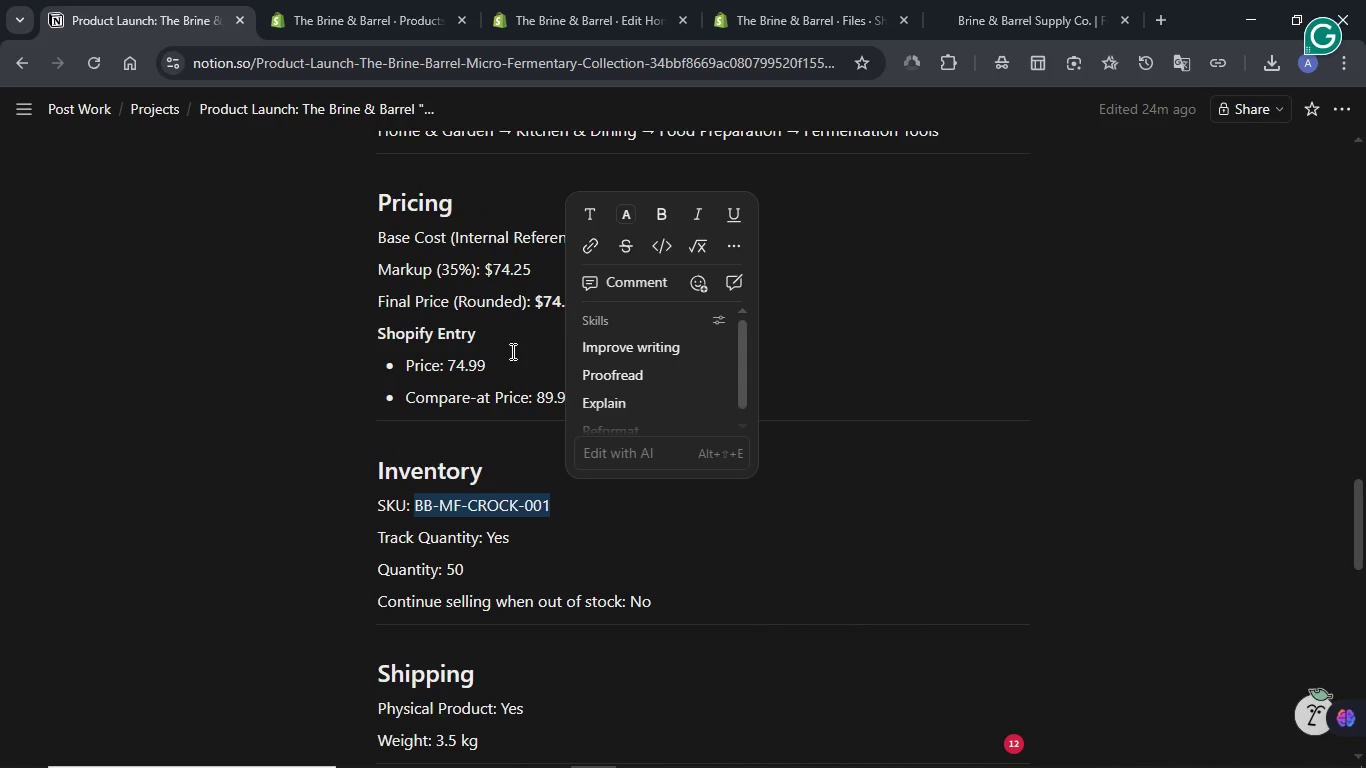 
left_click_drag(start_coordinate=[447, 368], to_coordinate=[519, 368])
 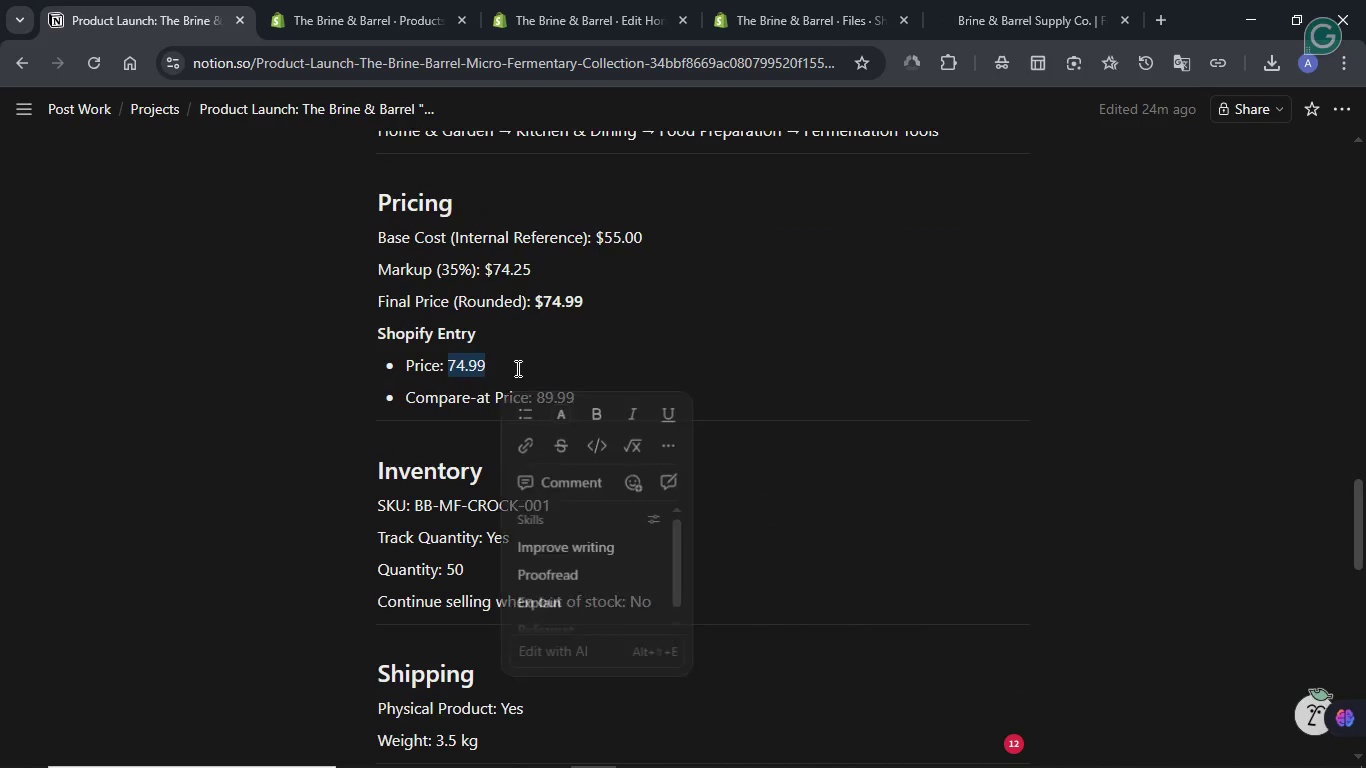 
key(Control+C)
 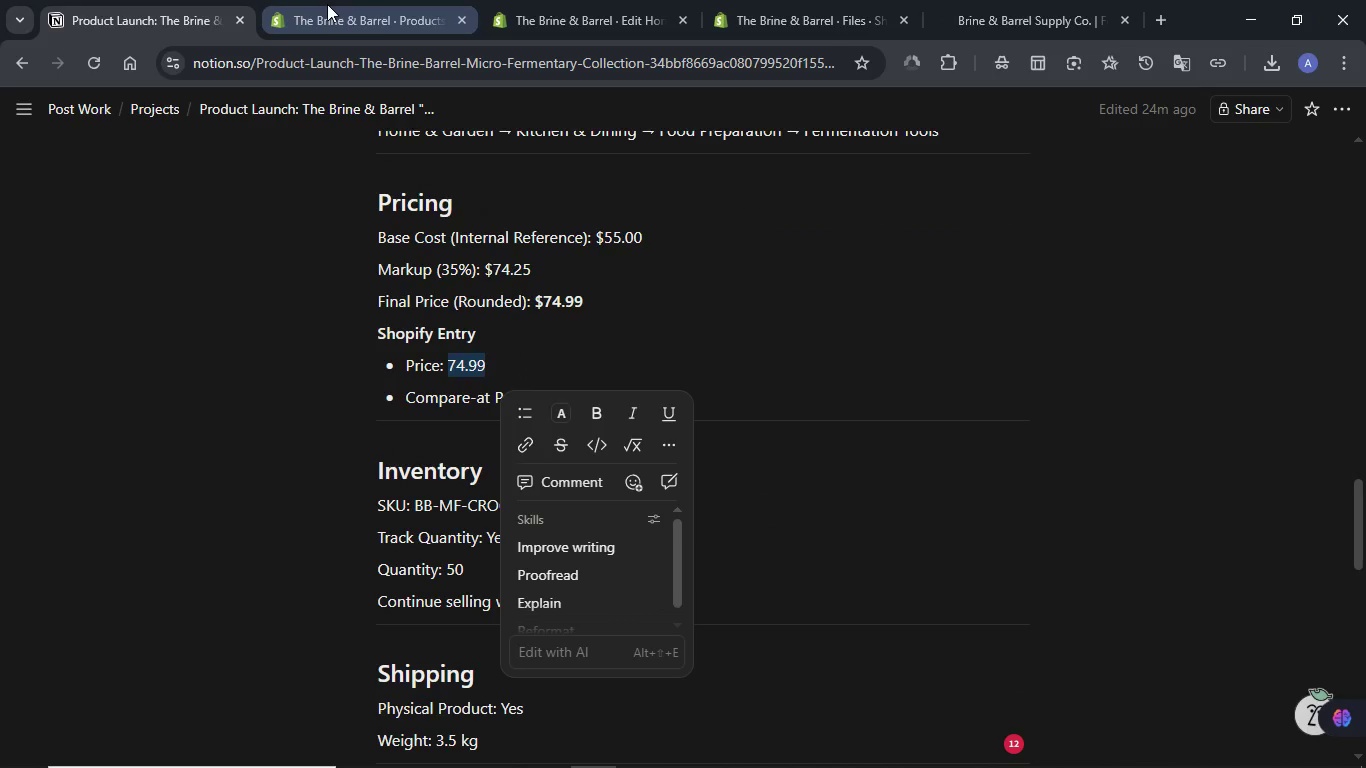 
left_click([327, 4])
 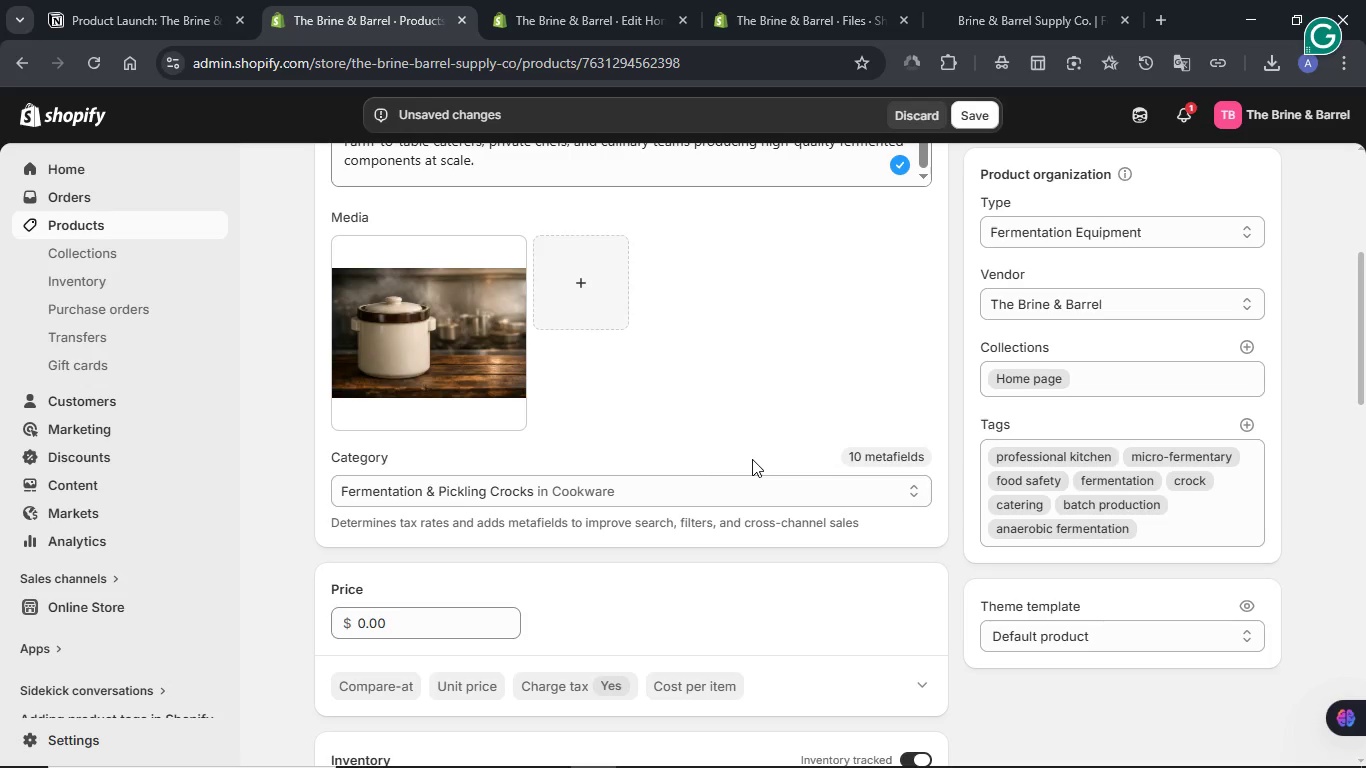 
scroll: coordinate [743, 392], scroll_direction: down, amount: 1.0
 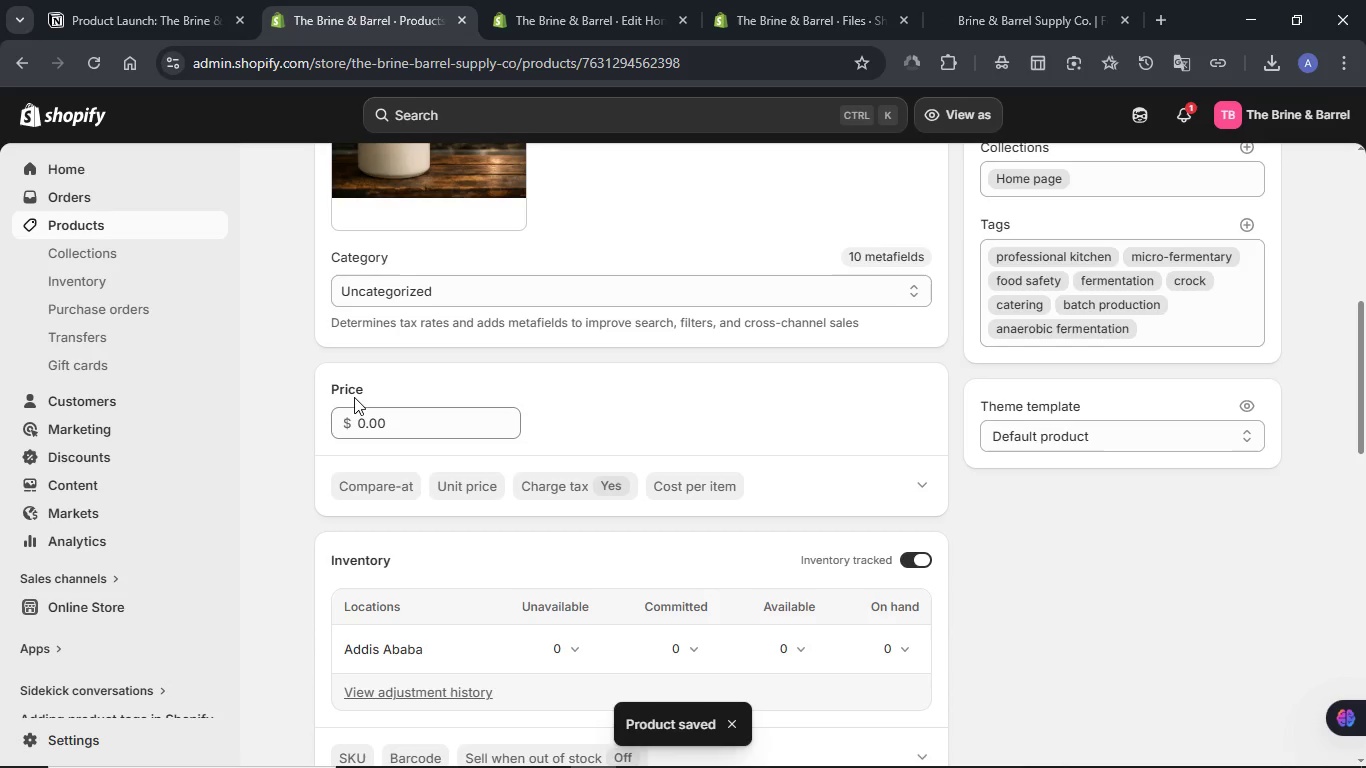 
wait(7.06)
 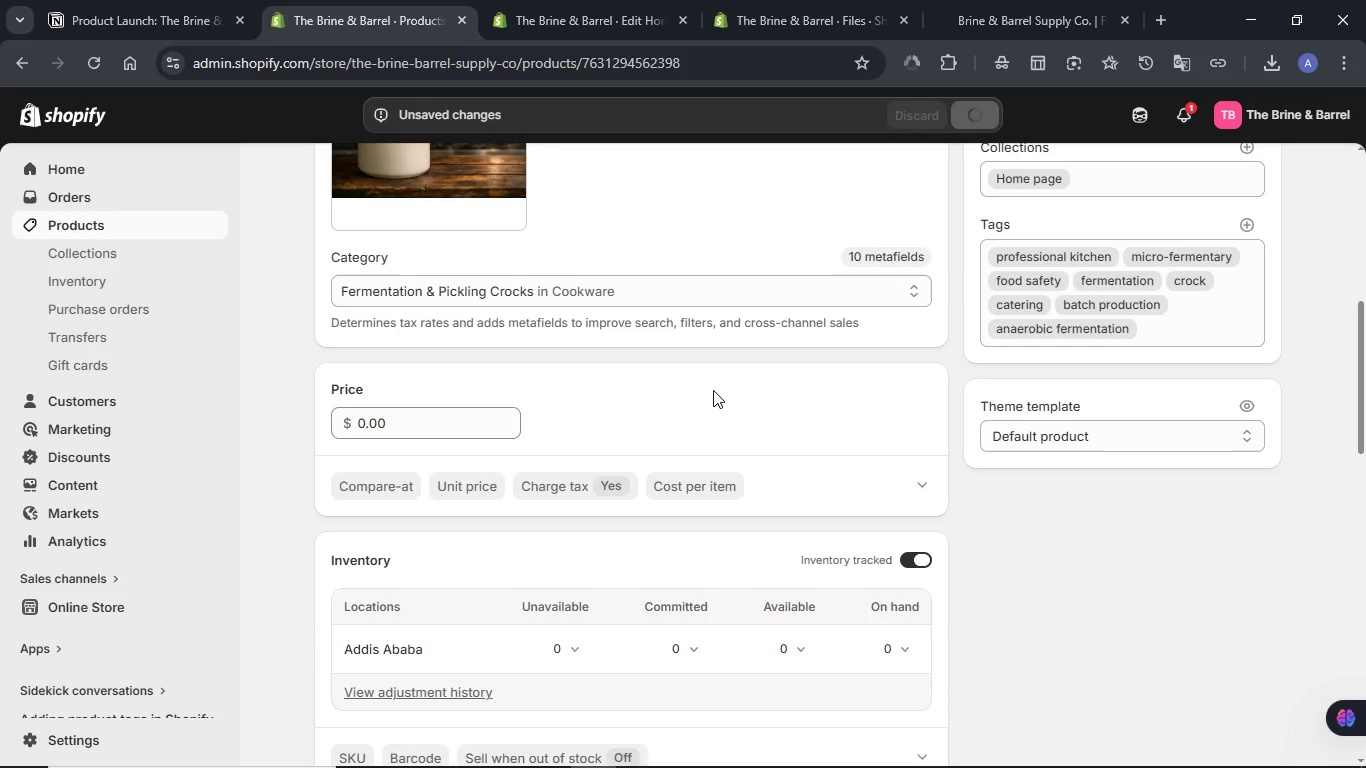 
left_click([380, 427])
 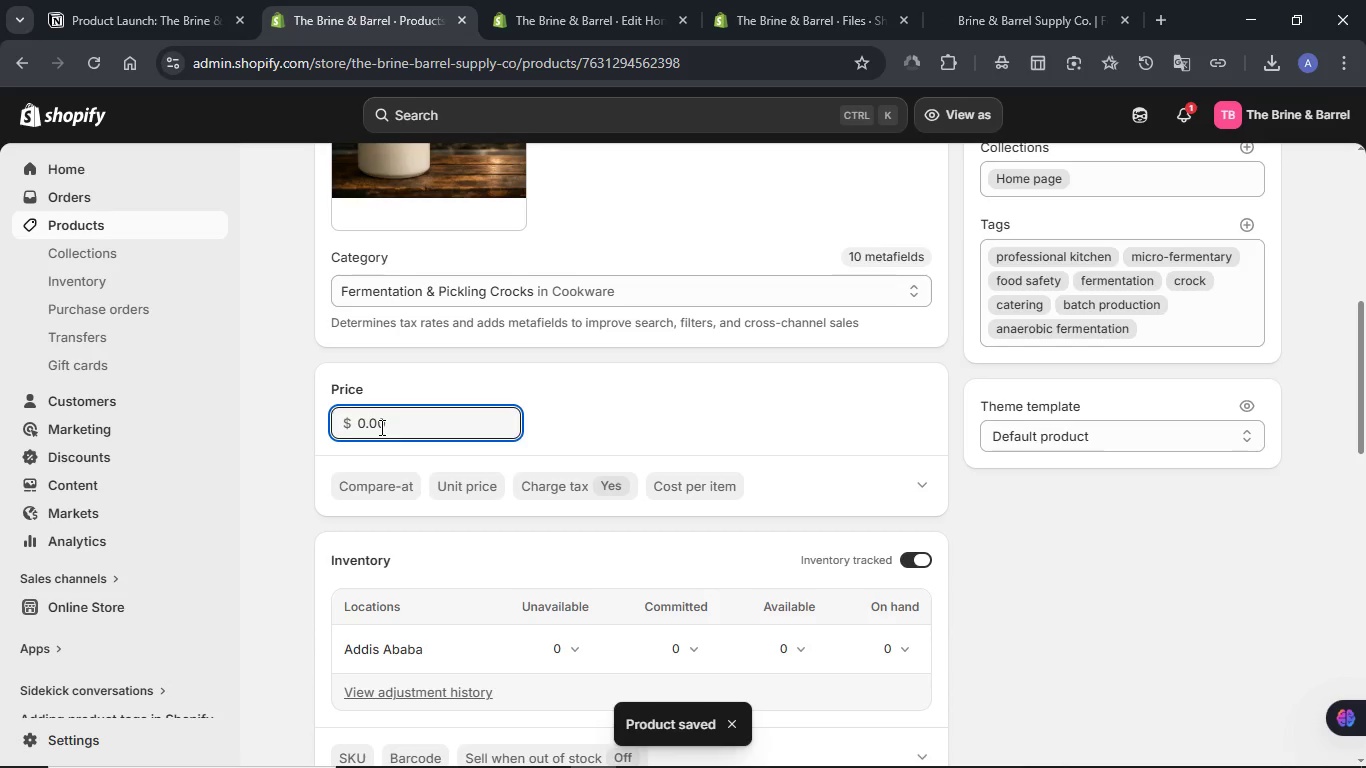 
double_click([380, 423])
 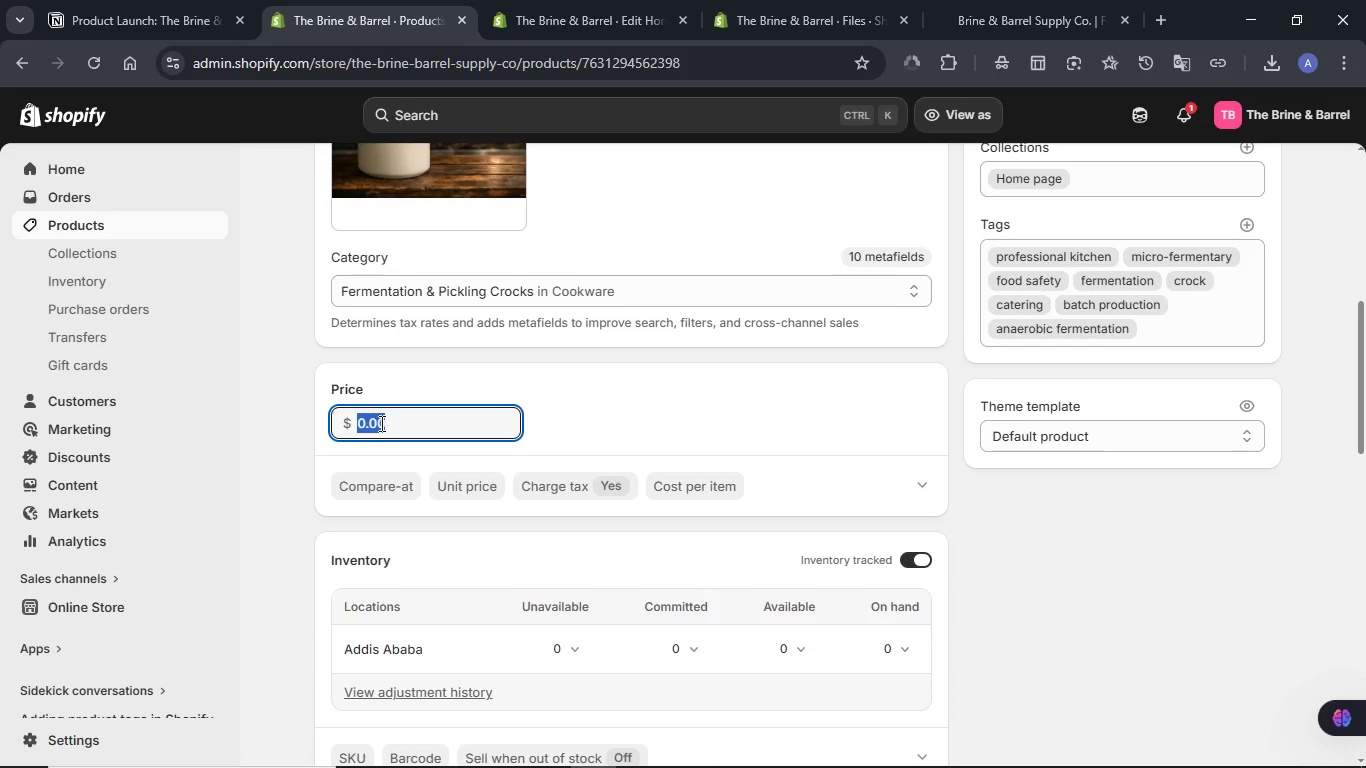 
key(Control+V)
 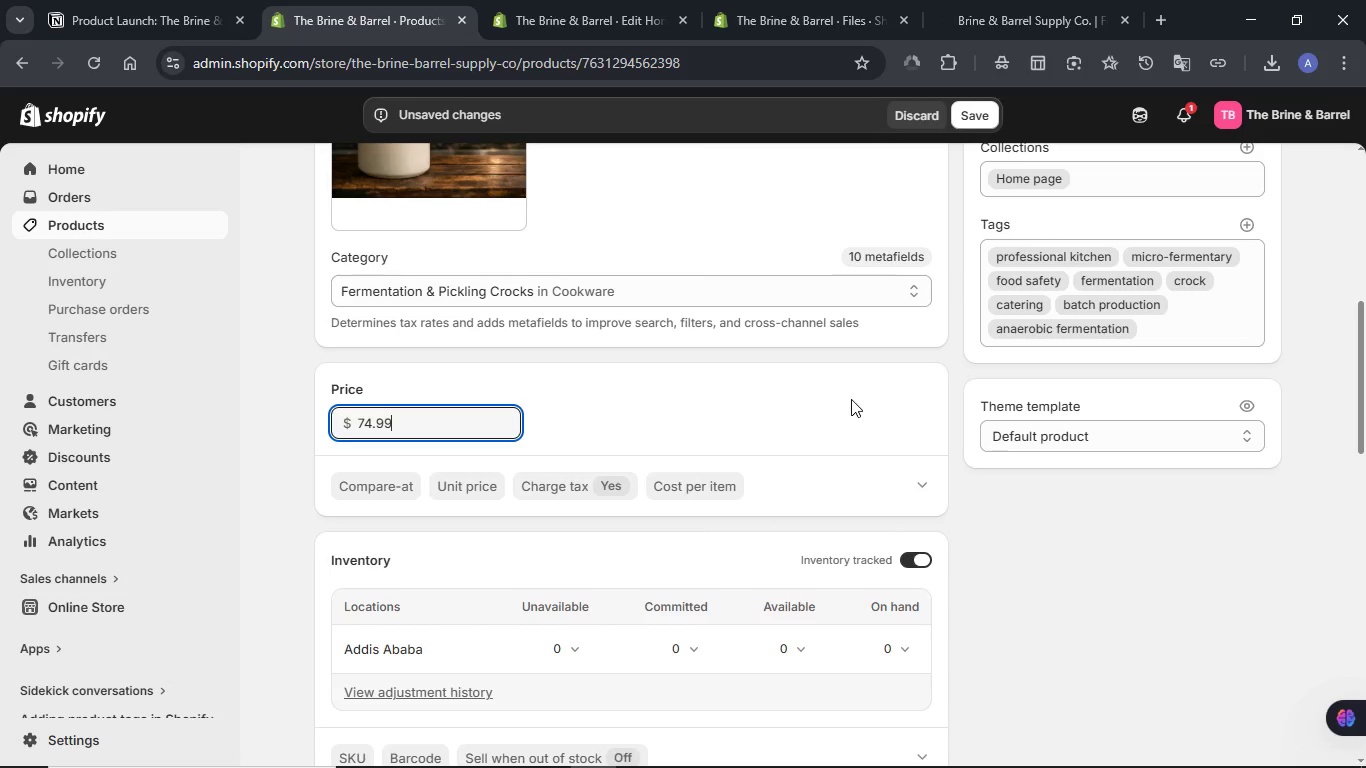 
left_click([909, 645])
 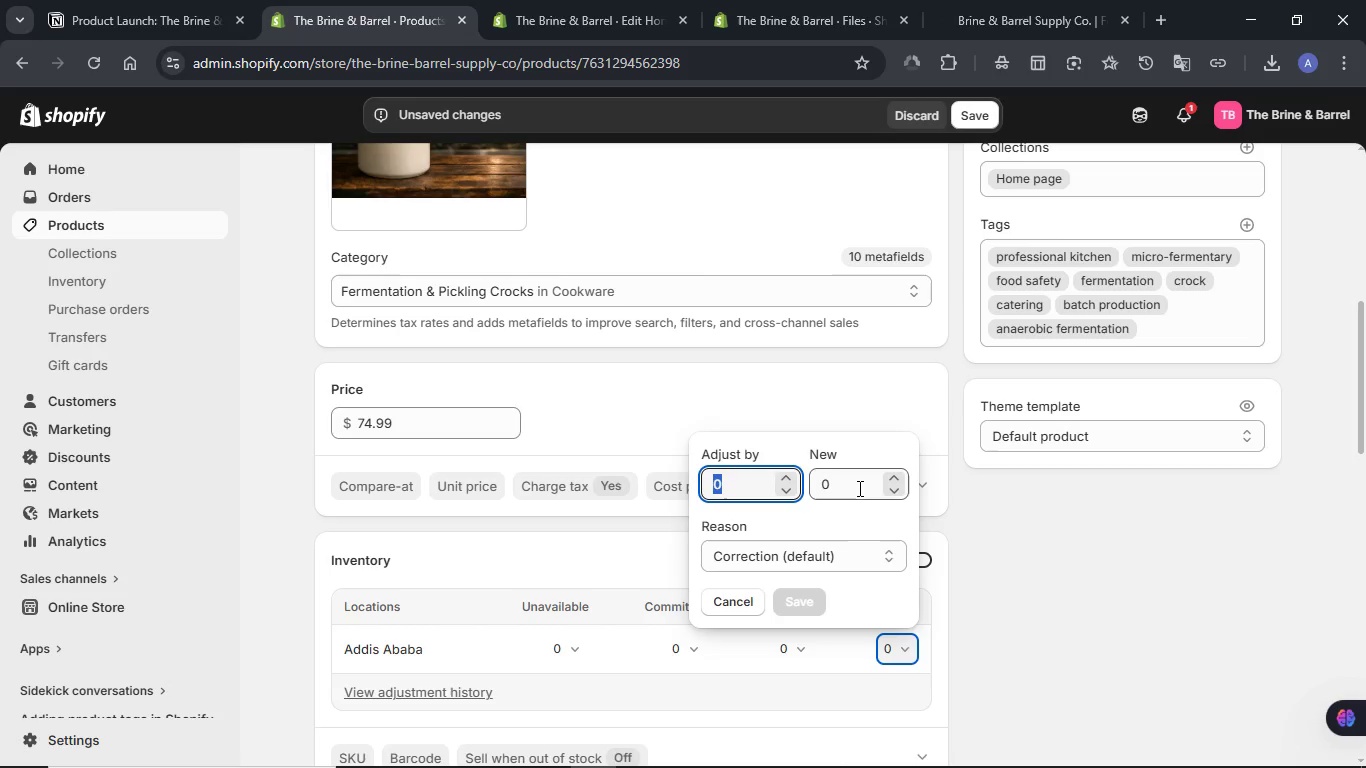 
double_click([858, 487])
 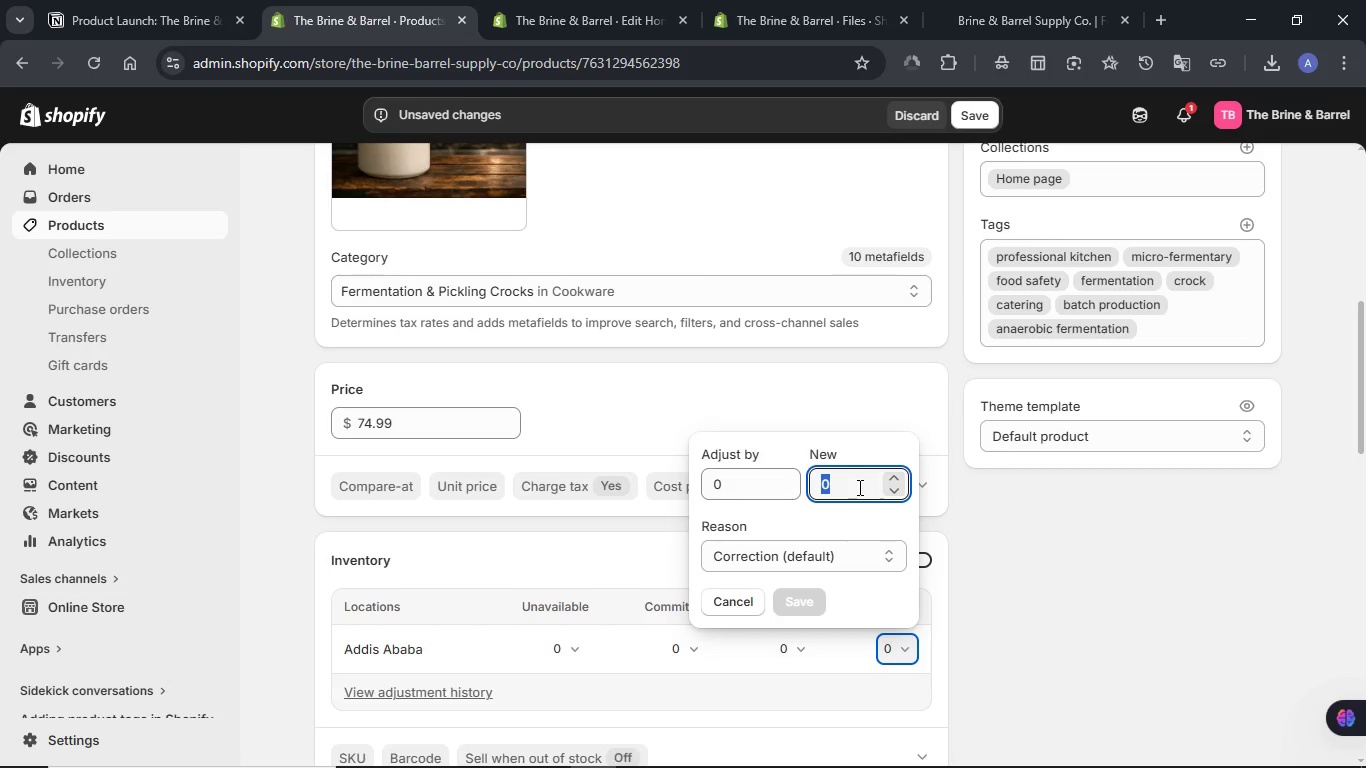 
key(Numpad2)
 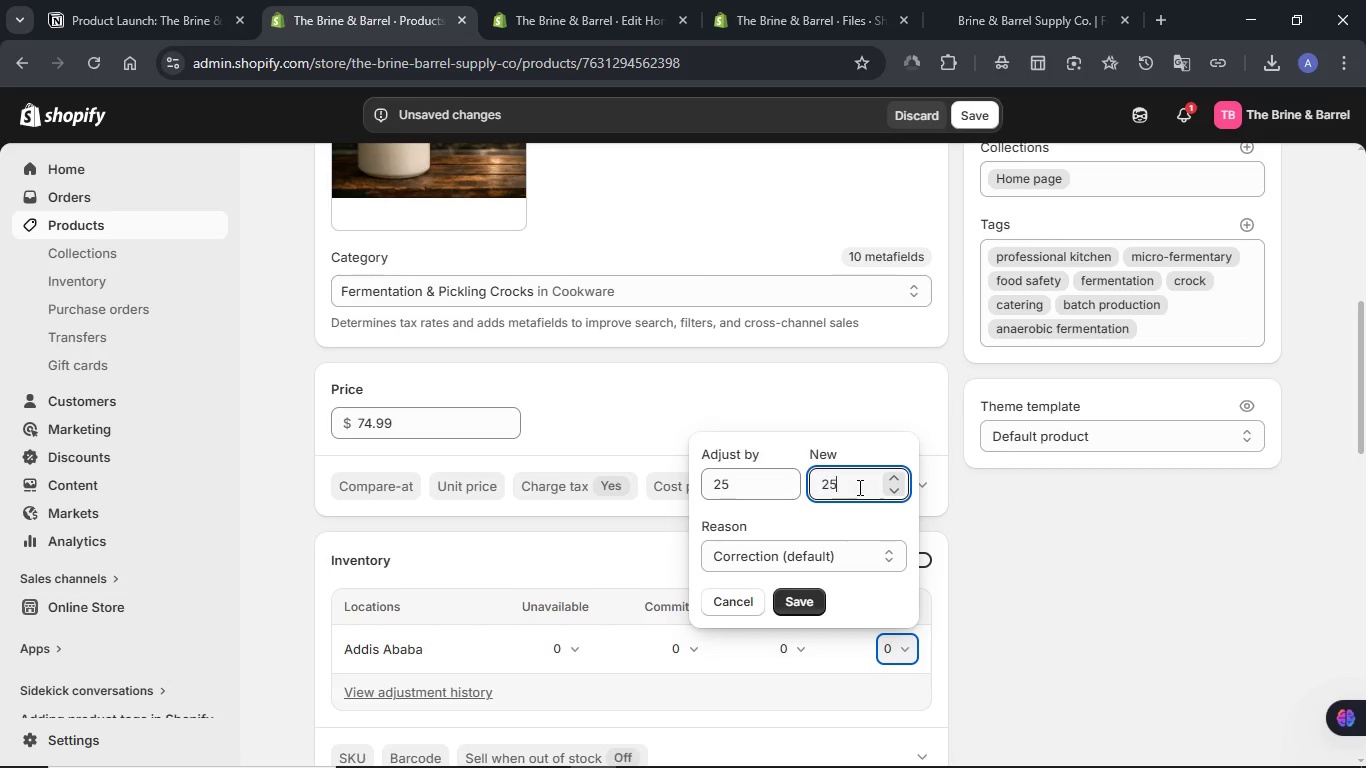 
key(Numpad5)
 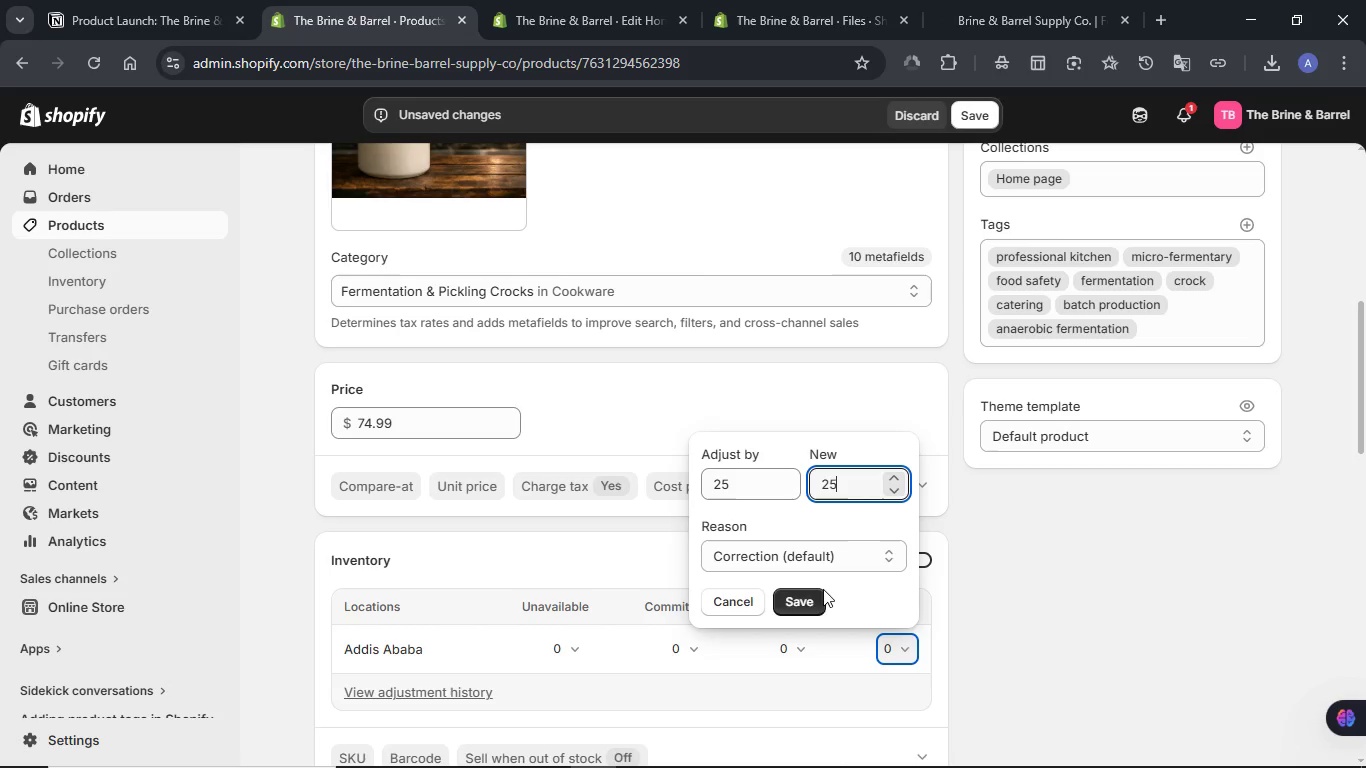 
left_click([808, 601])
 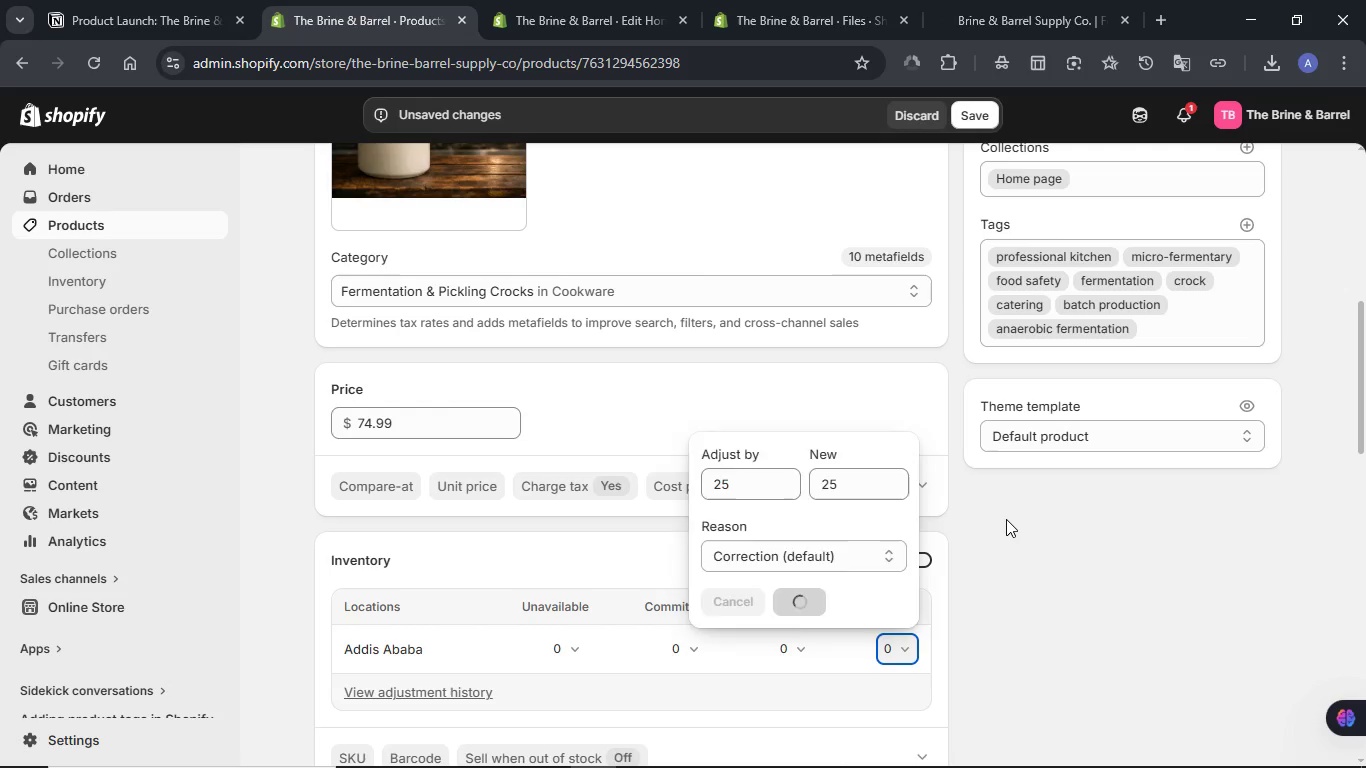 
scroll: coordinate [1004, 514], scroll_direction: down, amount: 4.0
 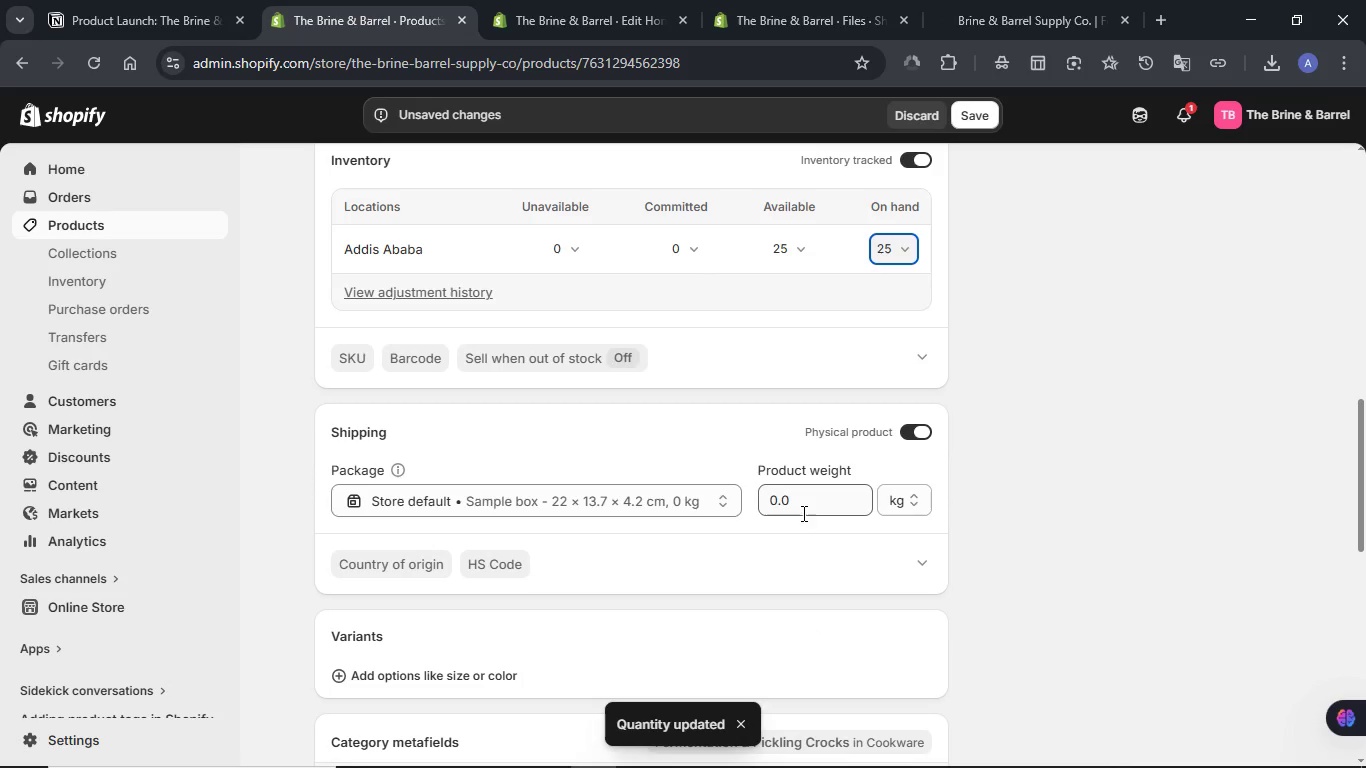 
double_click([802, 510])
 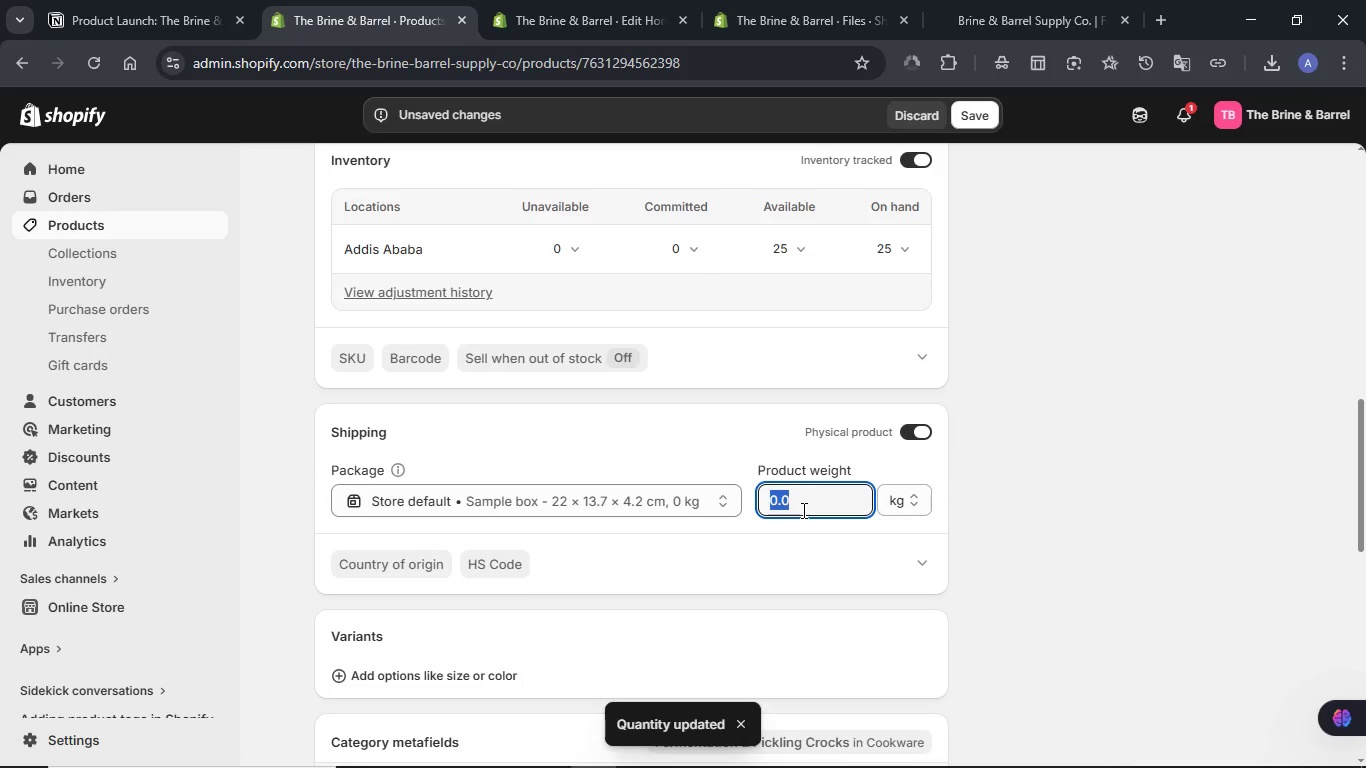 
key(Meta+V)
 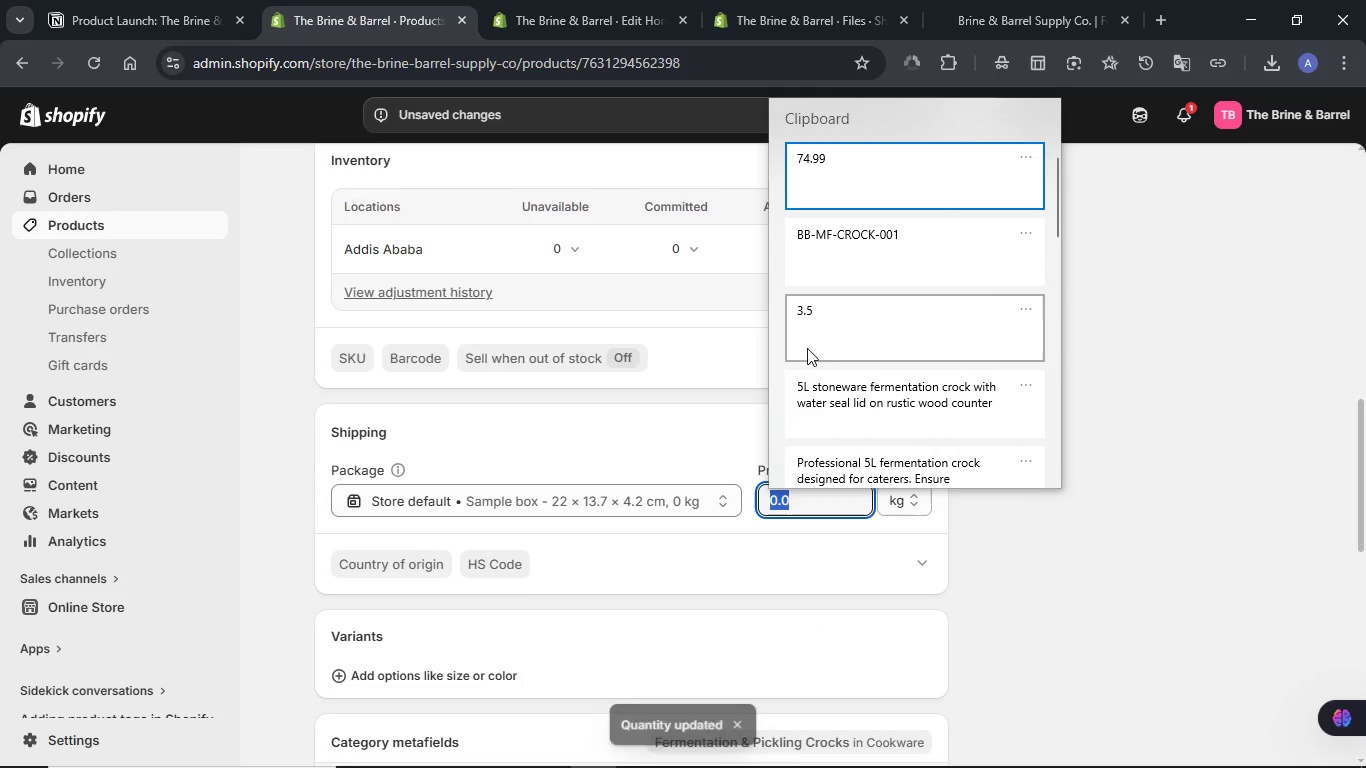 
left_click([816, 337])
 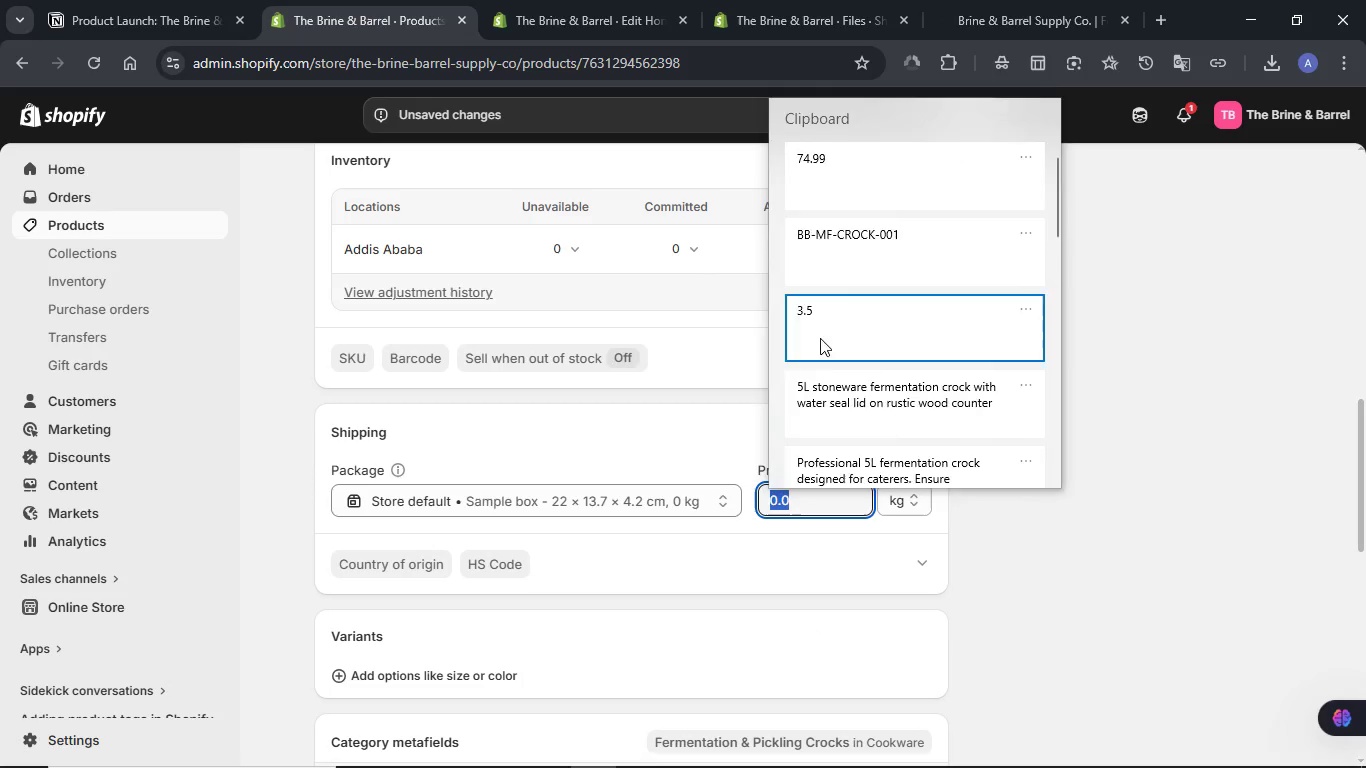 
key(Control+ControlLeft)
 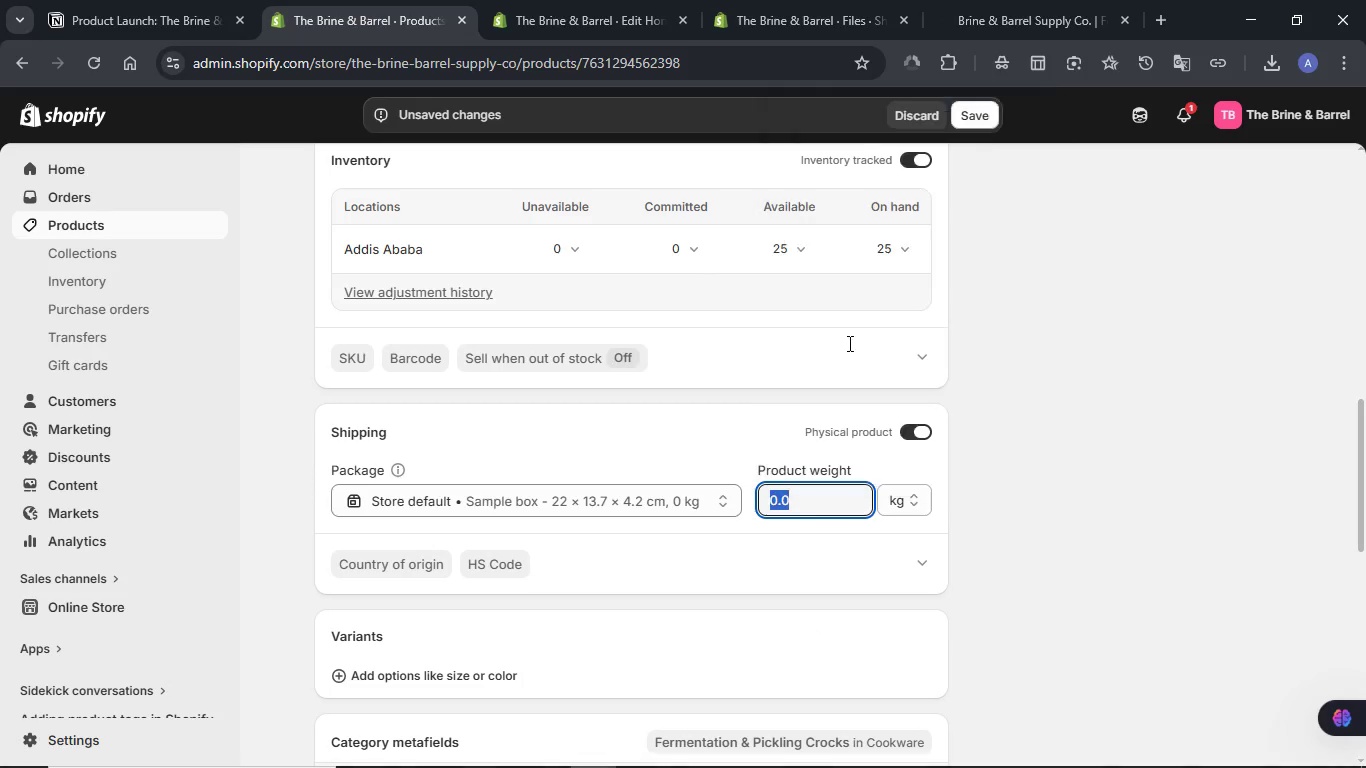 
key(Control+V)
 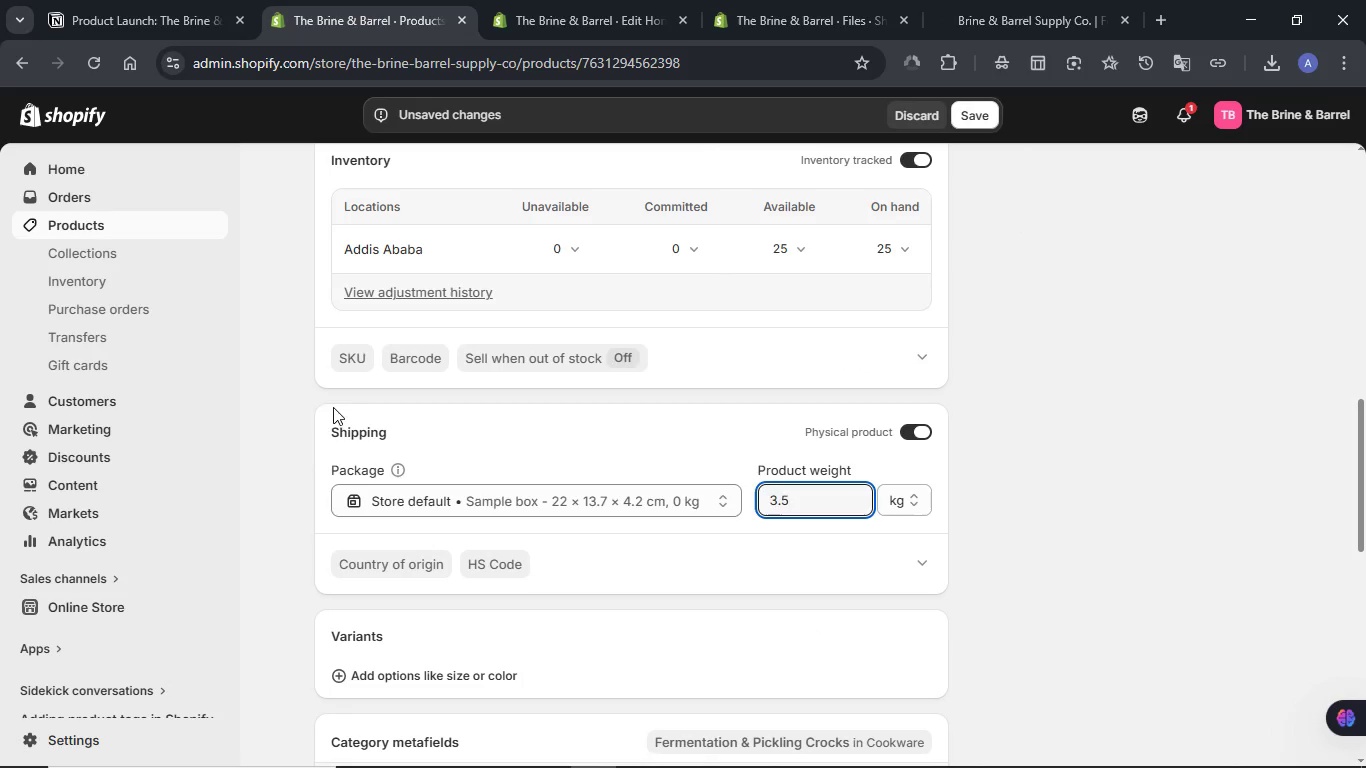 
left_click([341, 360])
 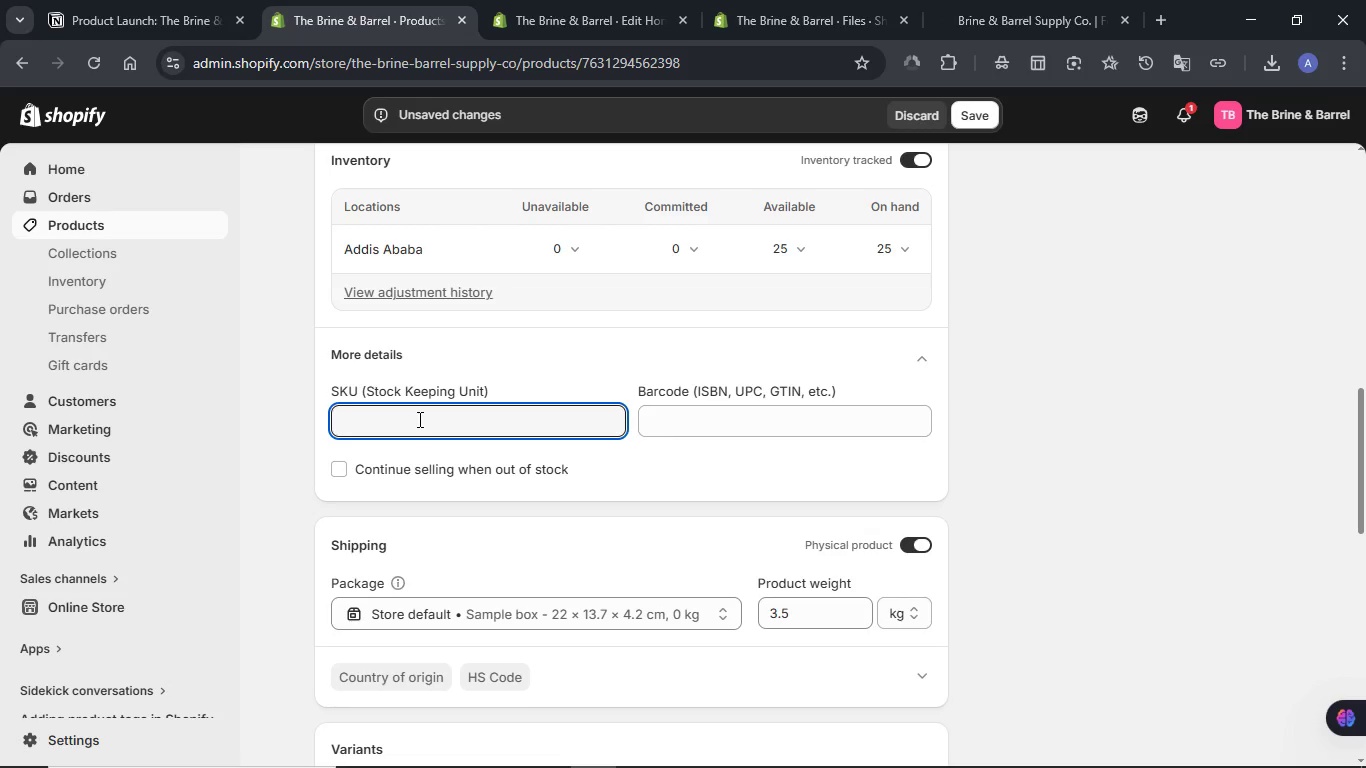 
key(Meta+V)
 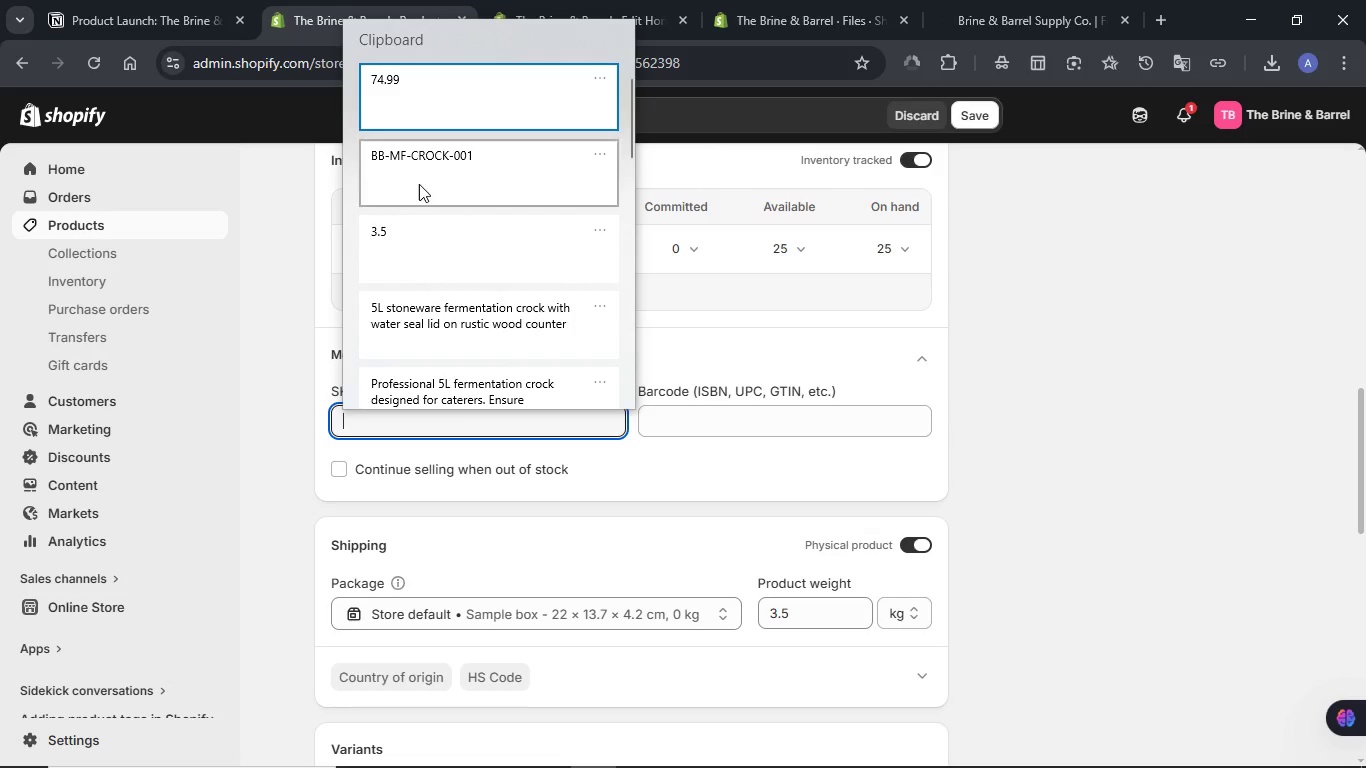 
left_click([419, 180])
 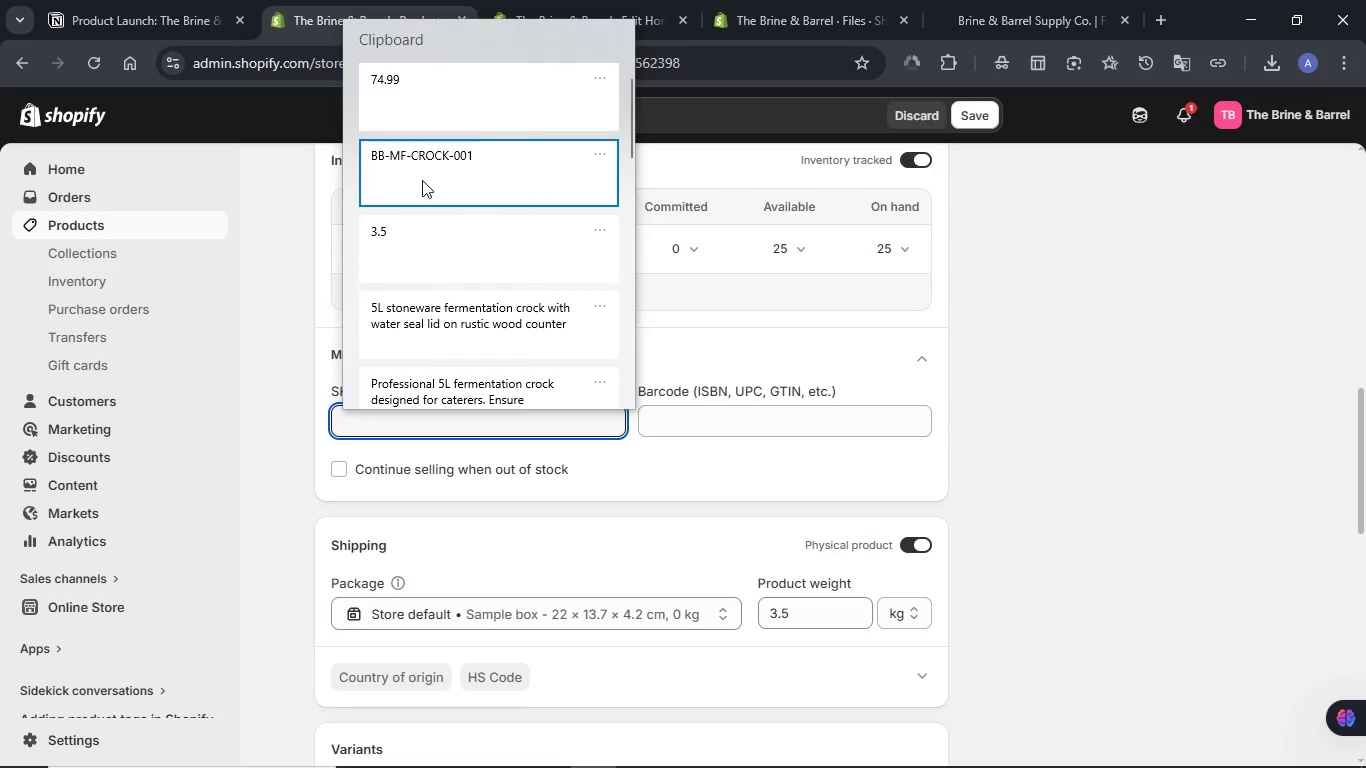 
key(Control+ControlLeft)
 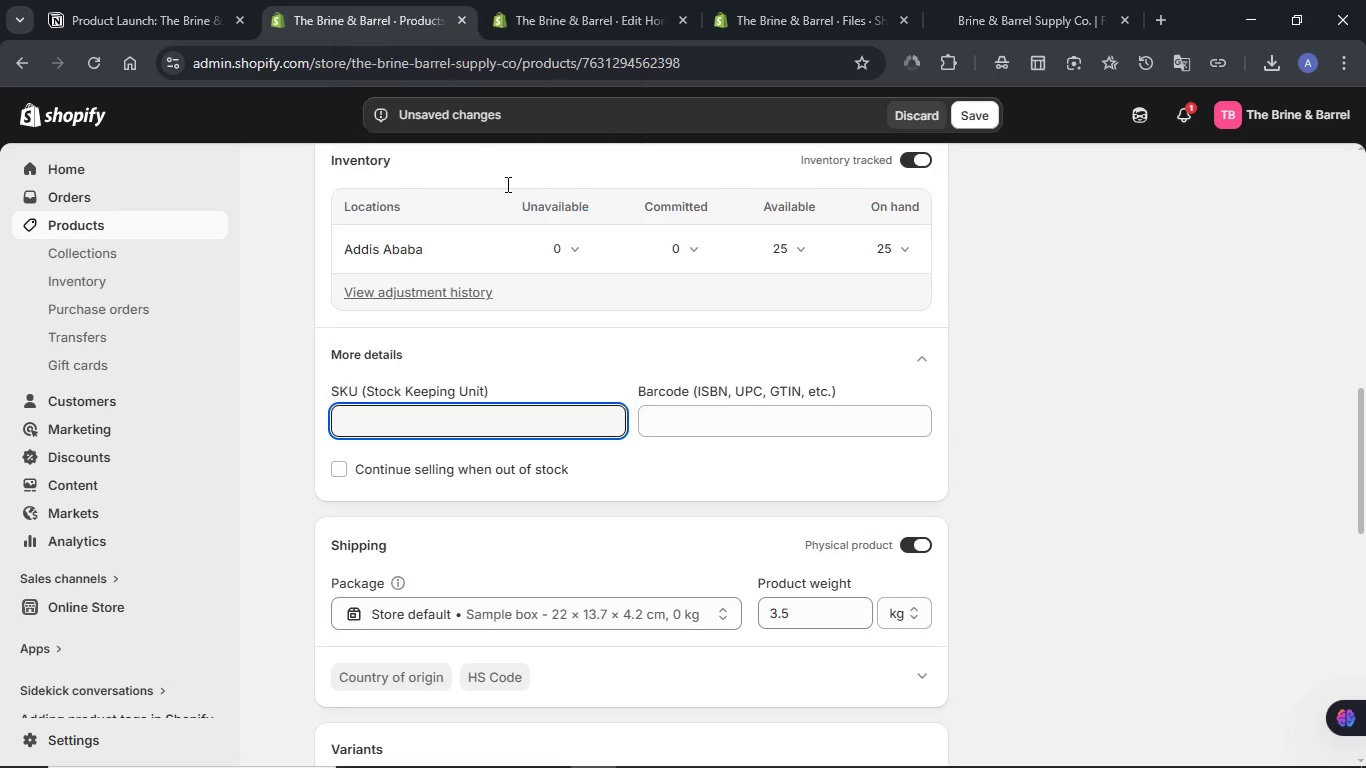 
key(Control+V)
 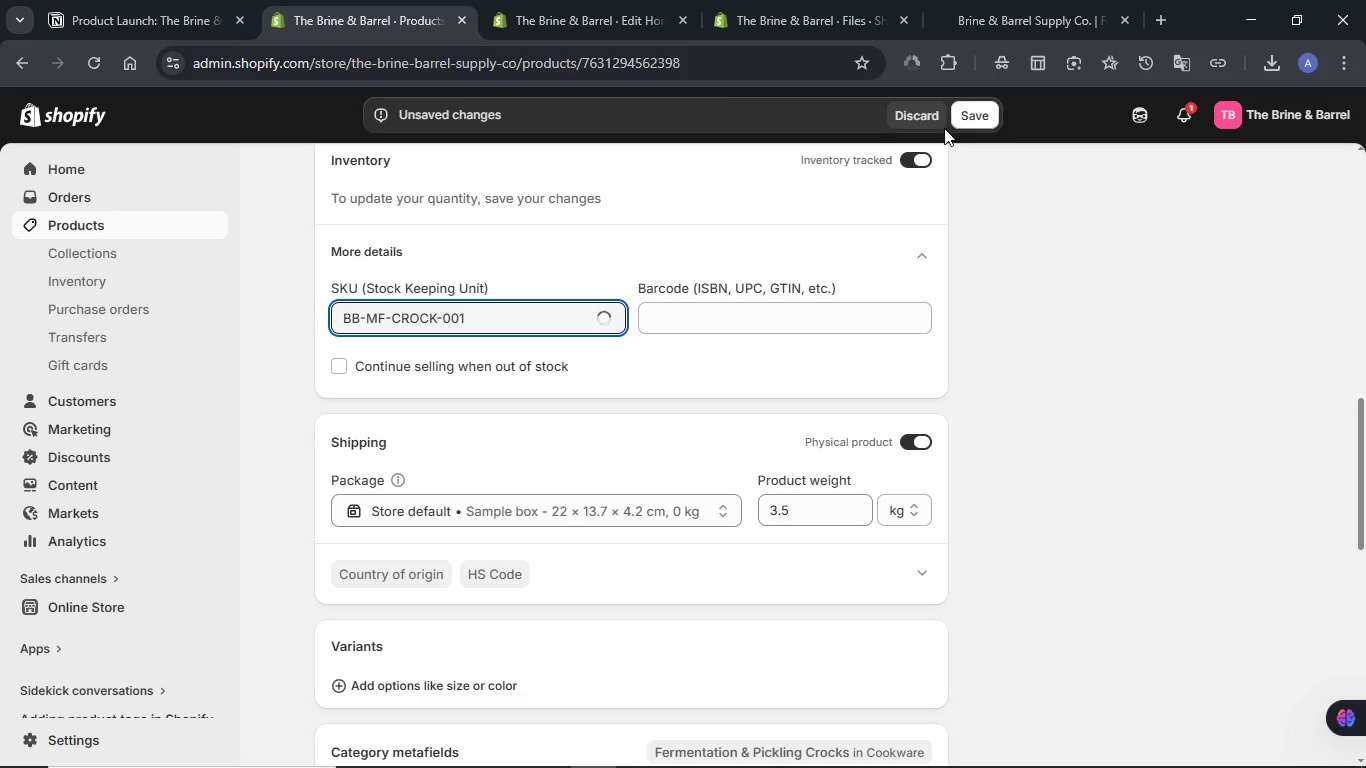 
left_click([967, 114])
 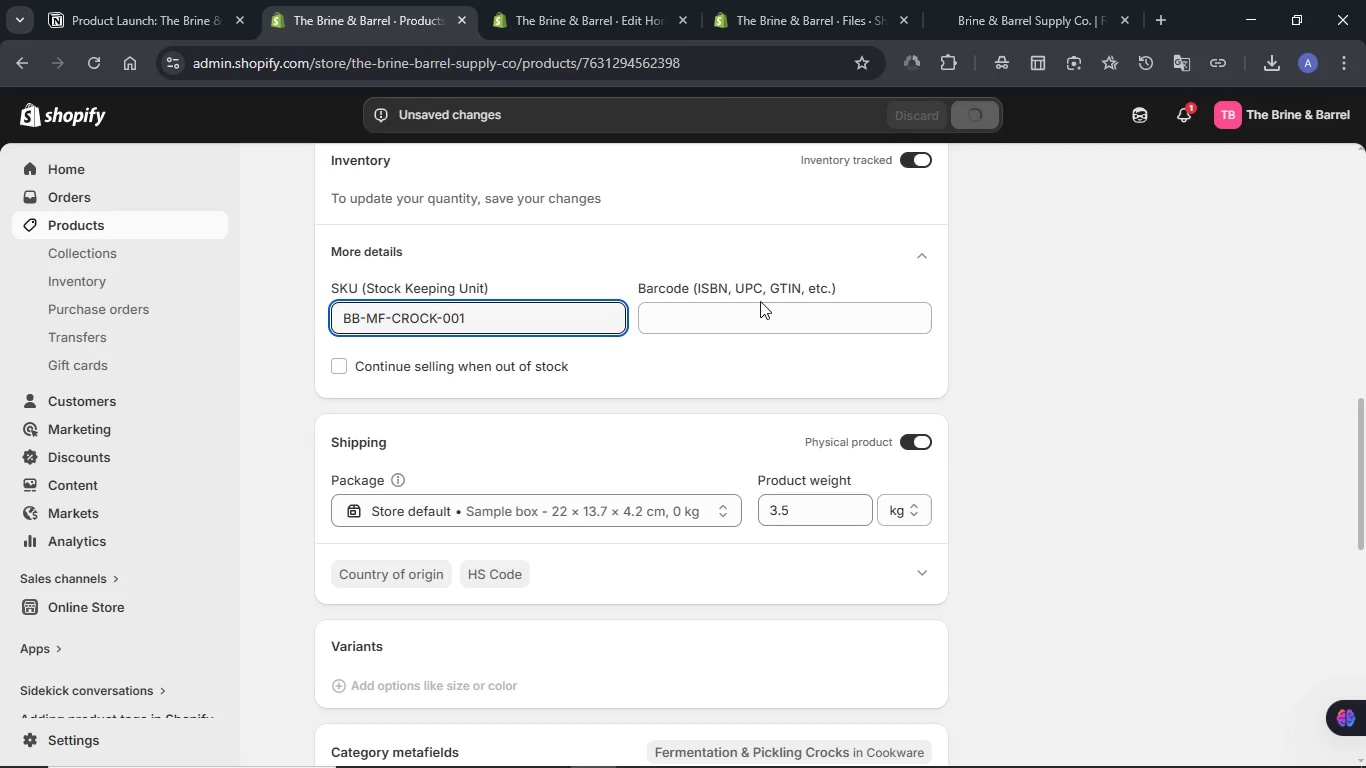 
wait(8.98)
 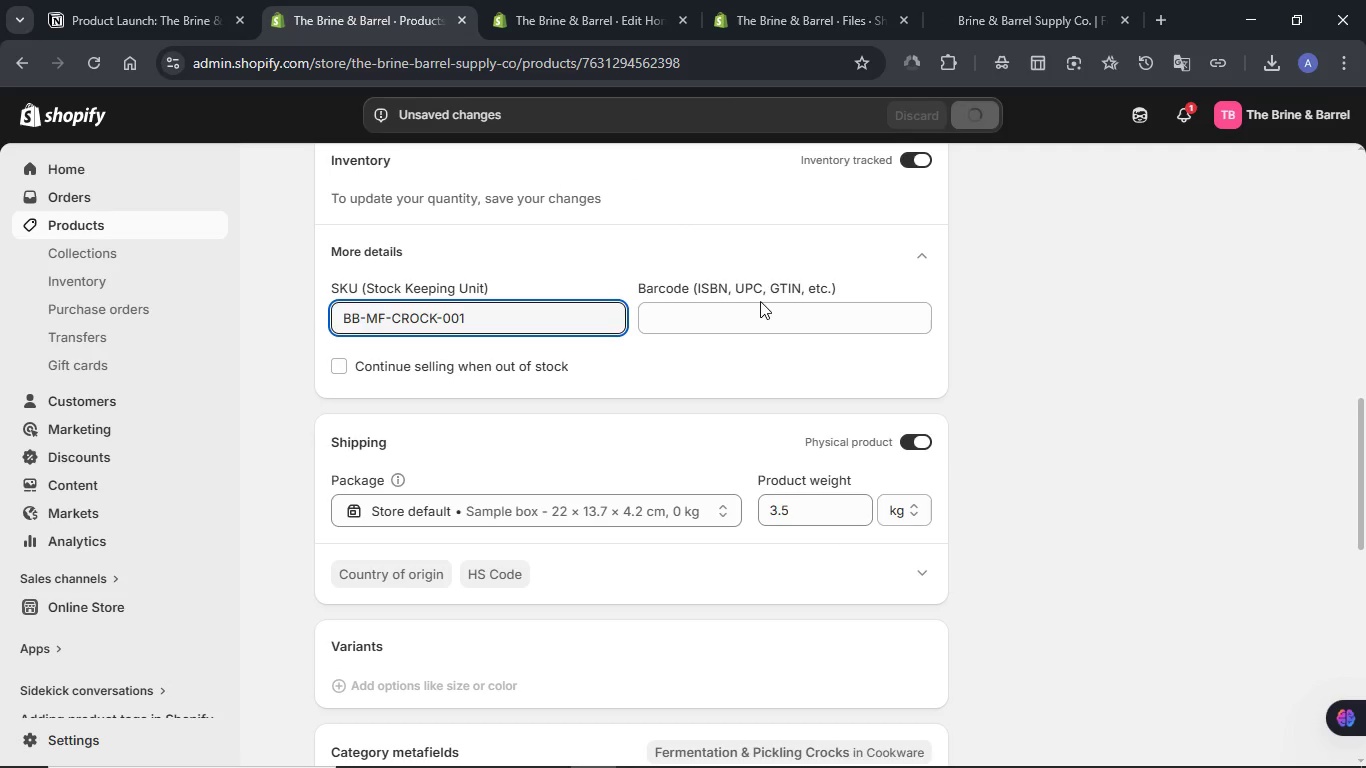 
scroll: coordinate [726, 333], scroll_direction: up, amount: 1.0
 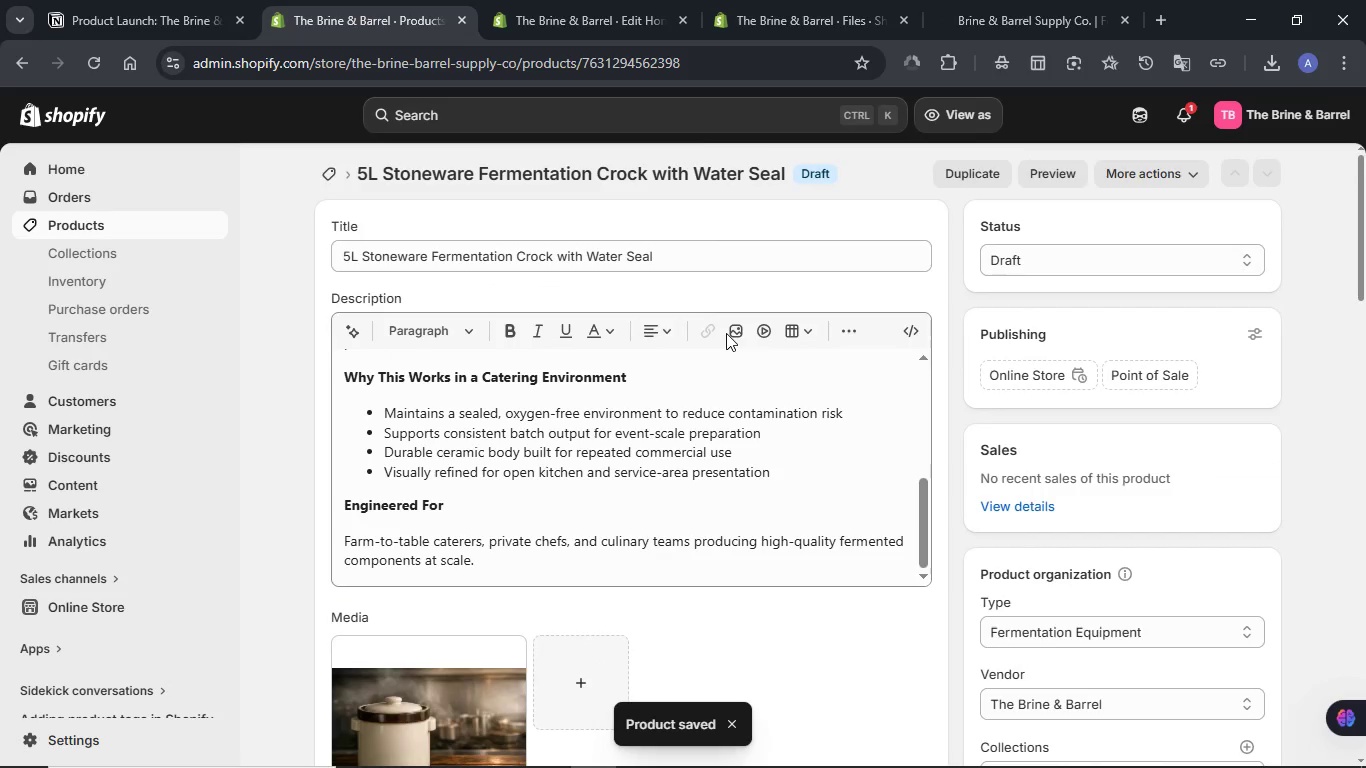 
scroll: coordinate [726, 333], scroll_direction: down, amount: 5.0
 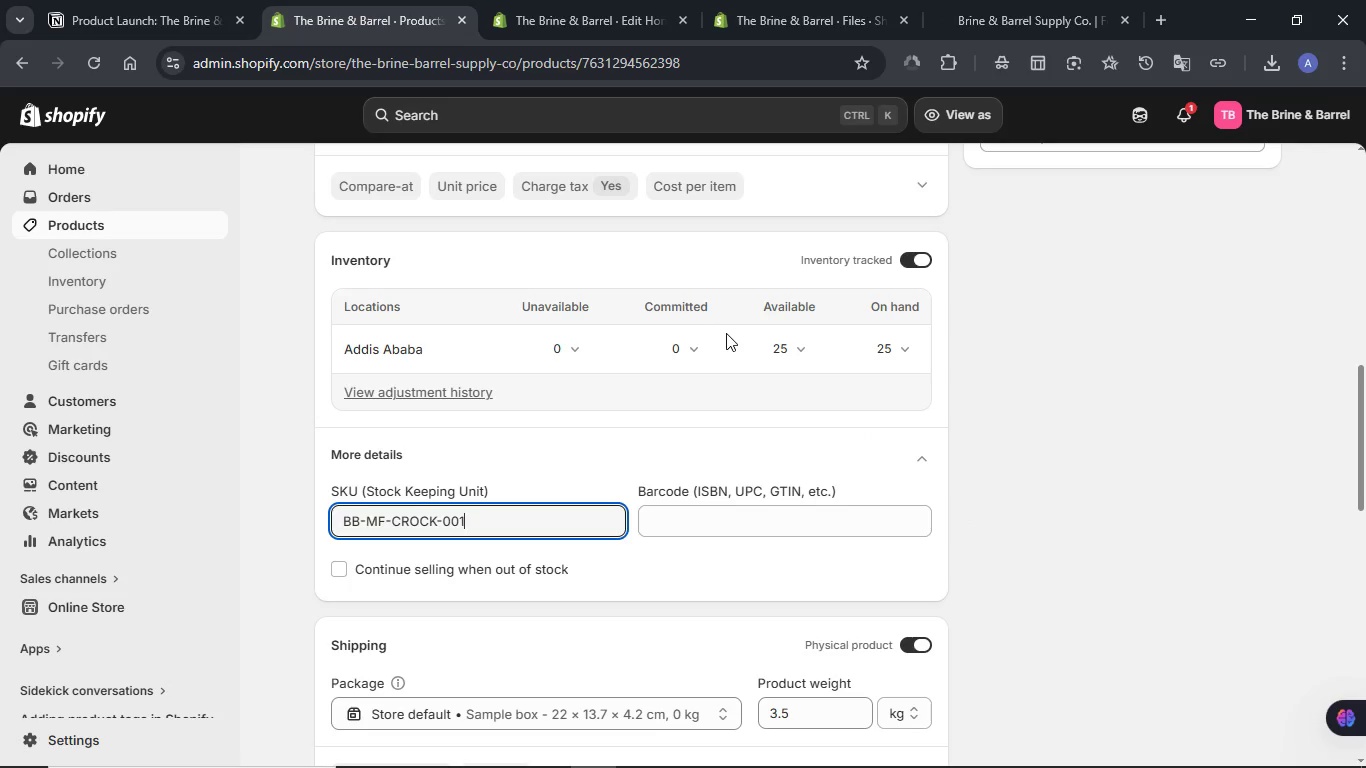 
left_click([115, 0])
 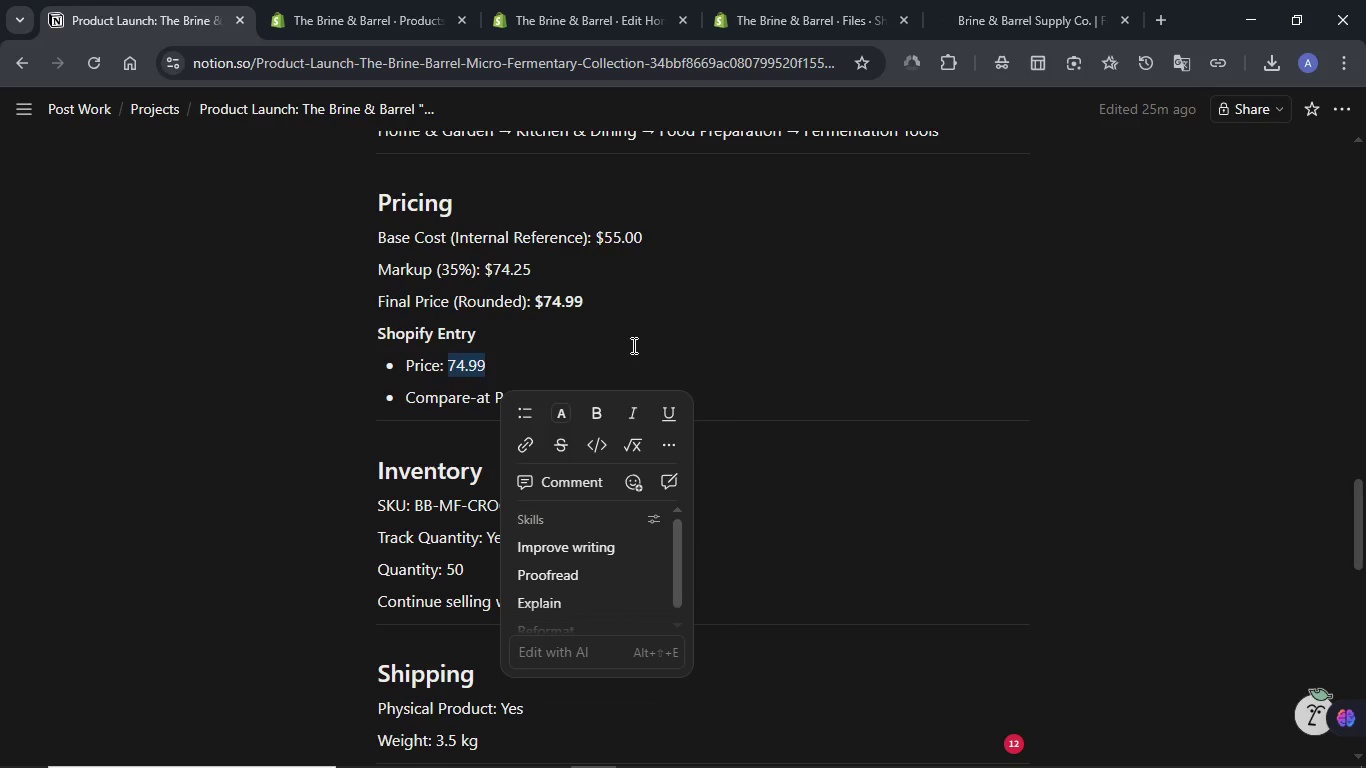 
left_click([602, 340])
 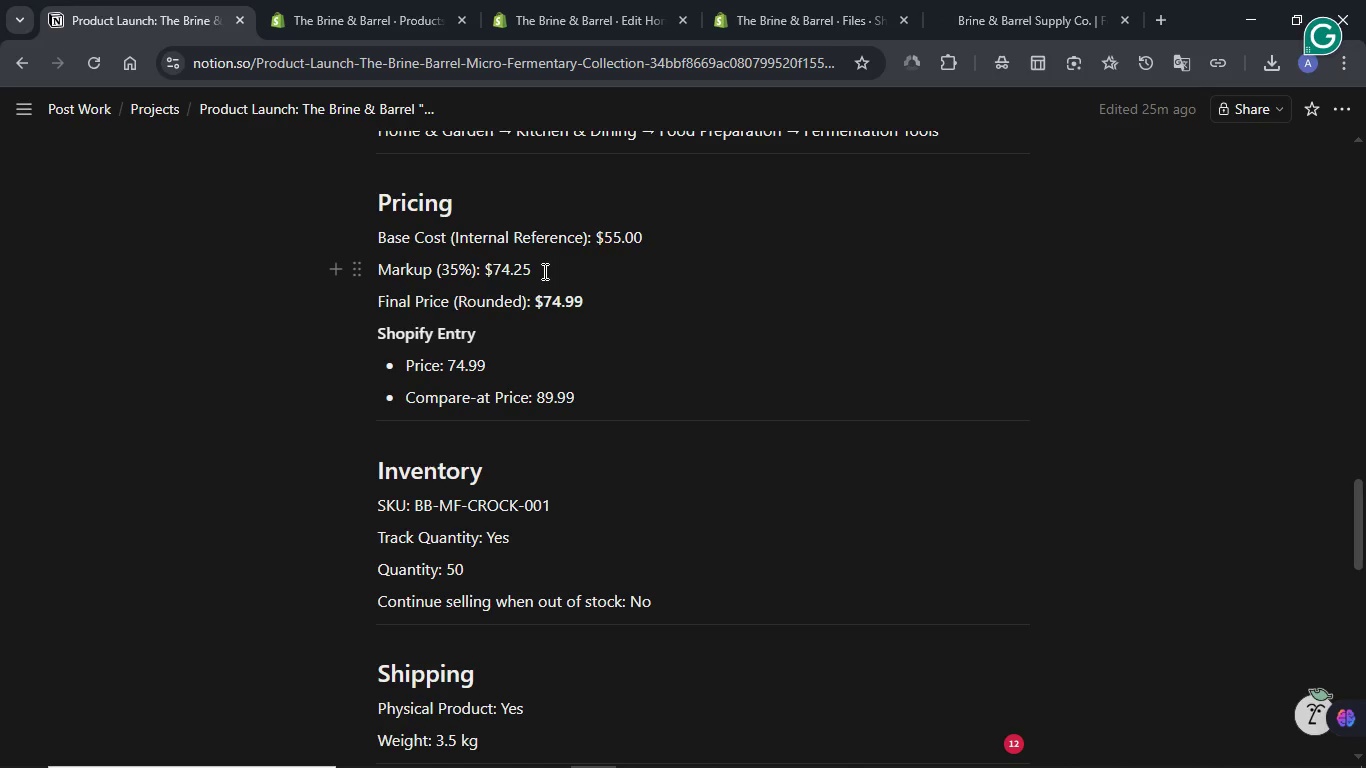 
wait(5.25)
 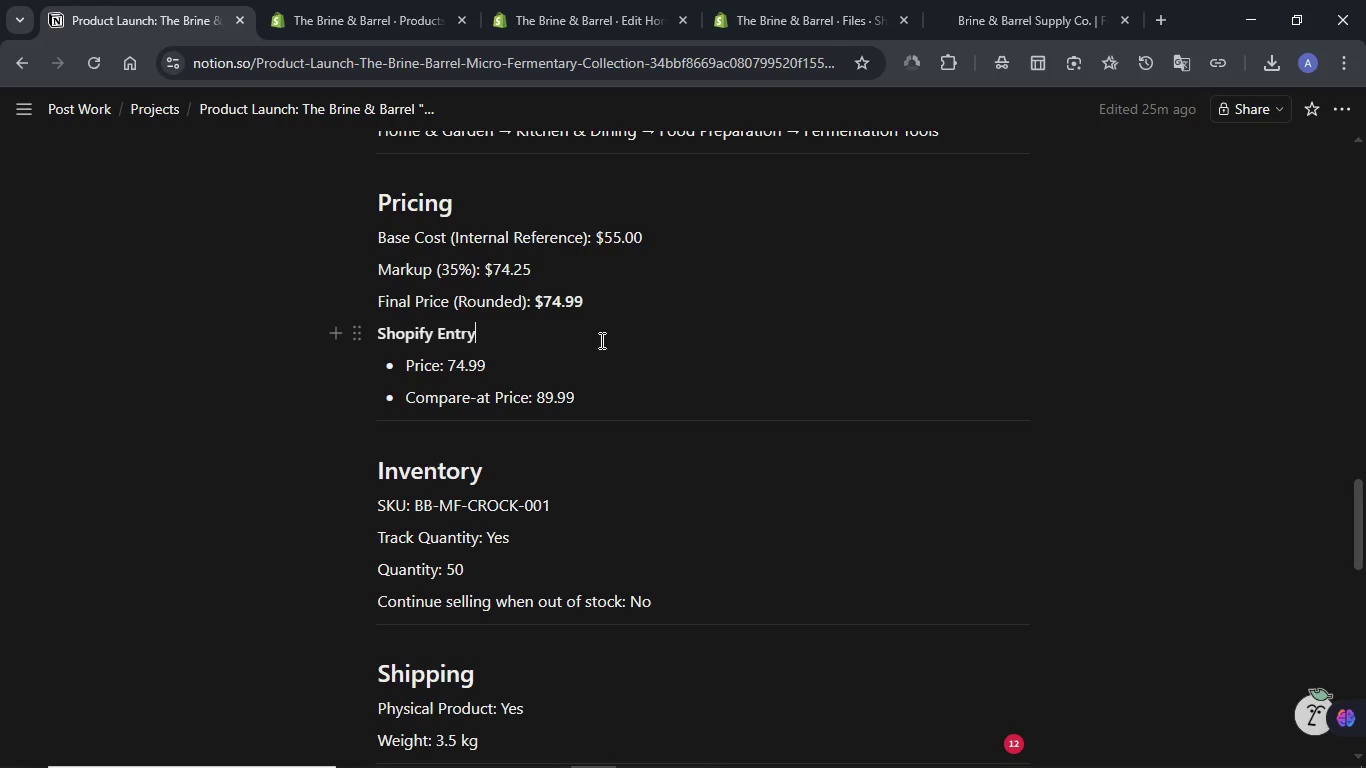 
left_click_drag(start_coordinate=[606, 232], to_coordinate=[667, 232])
 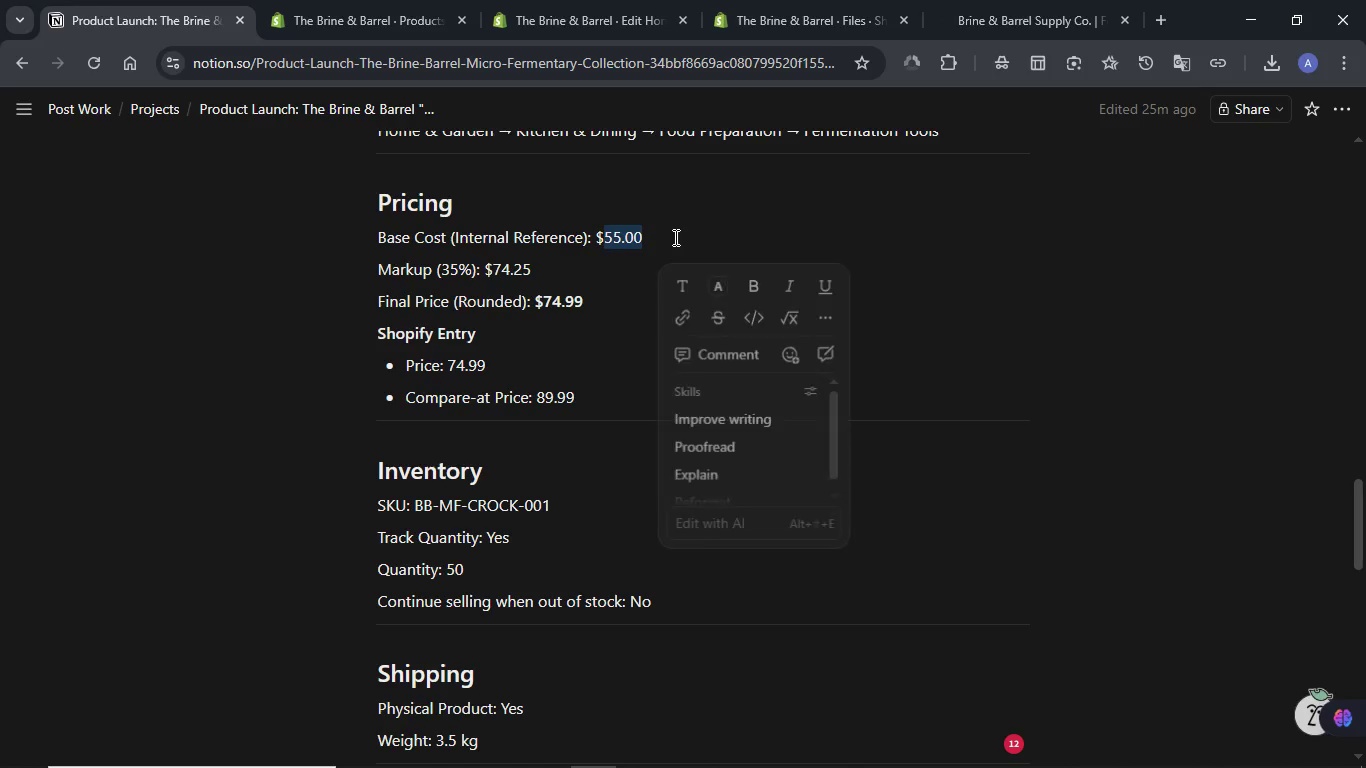 
key(Control+C)
 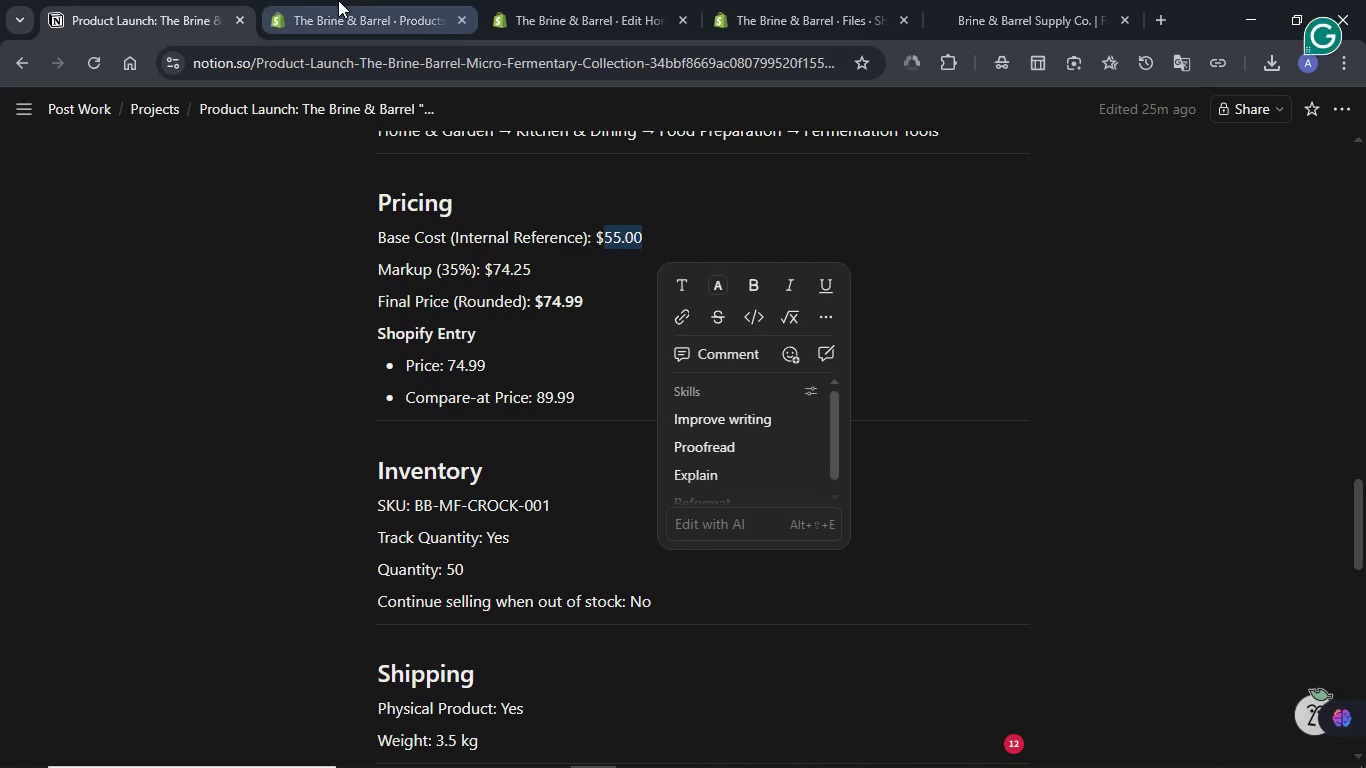 
left_click([349, 0])
 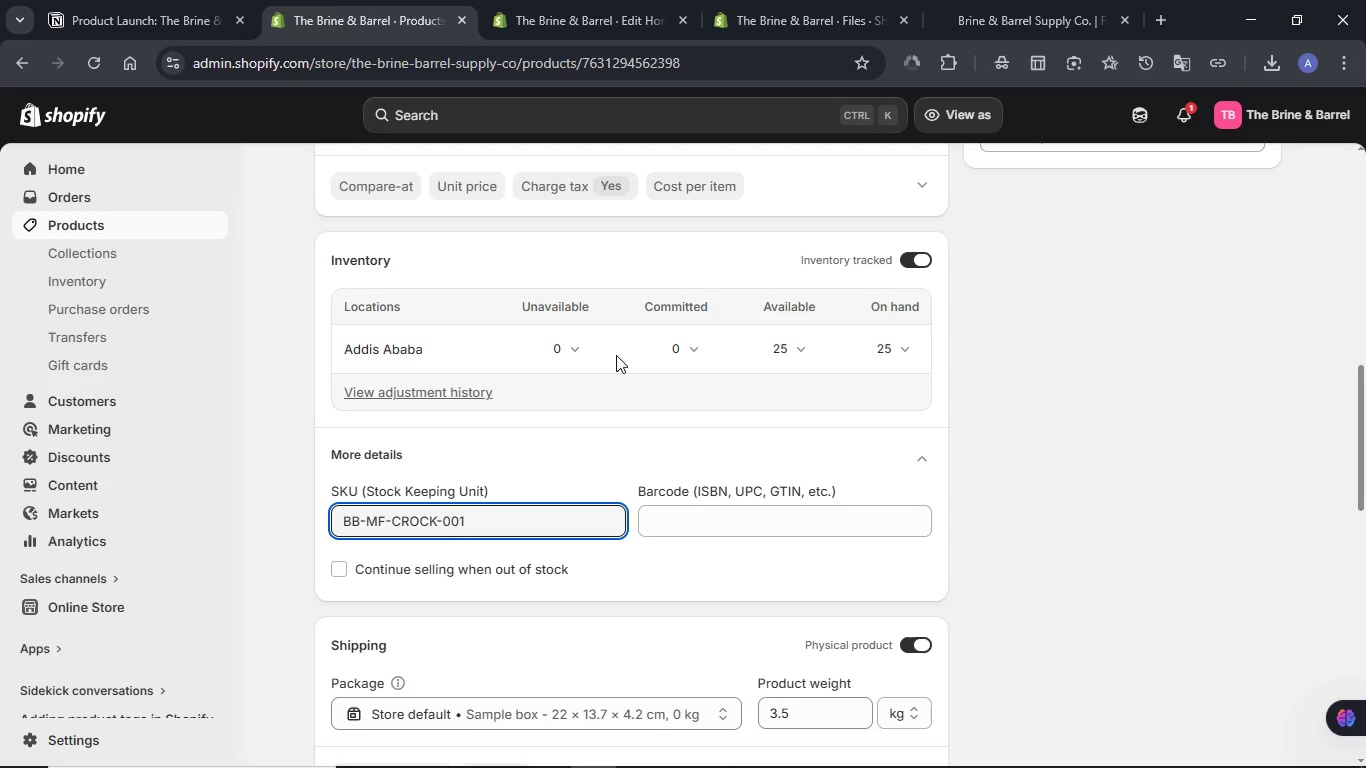 
scroll: coordinate [616, 355], scroll_direction: up, amount: 1.0
 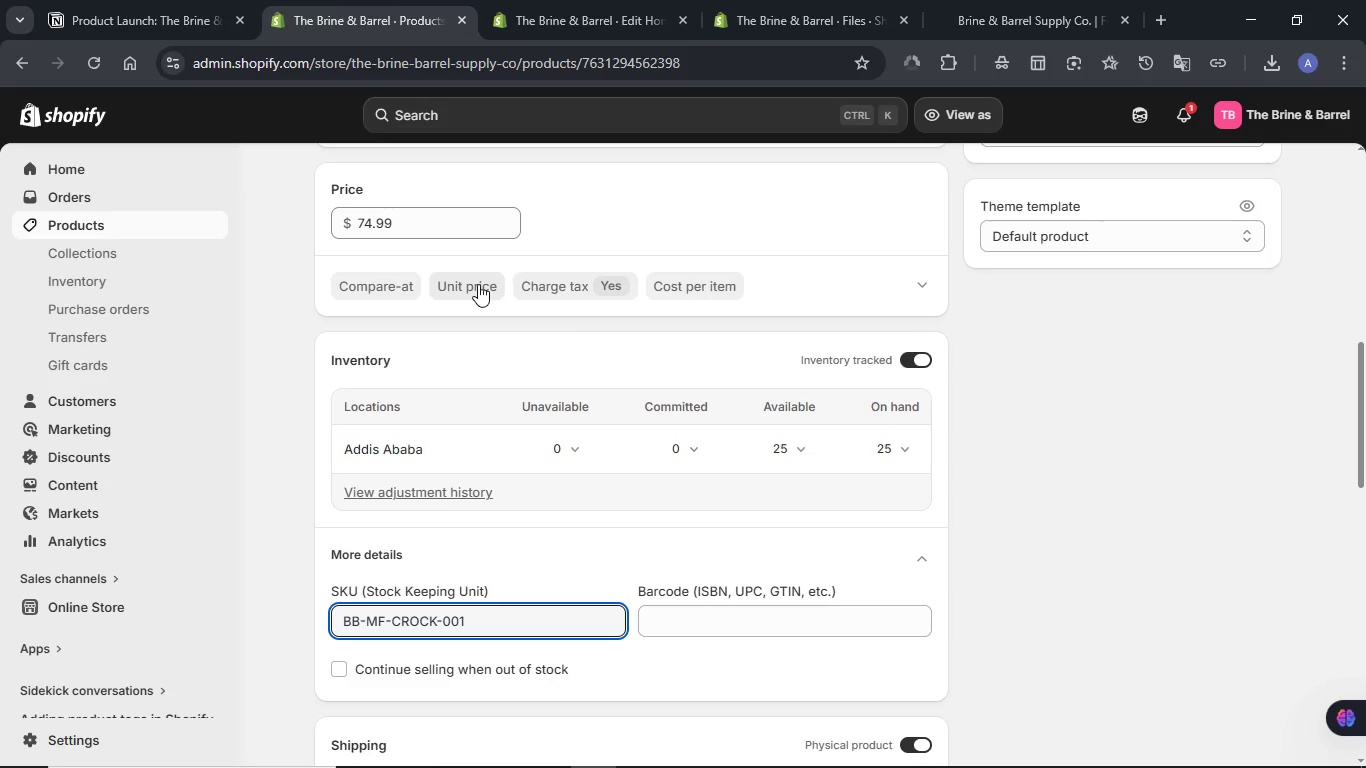 
left_click([677, 284])
 